 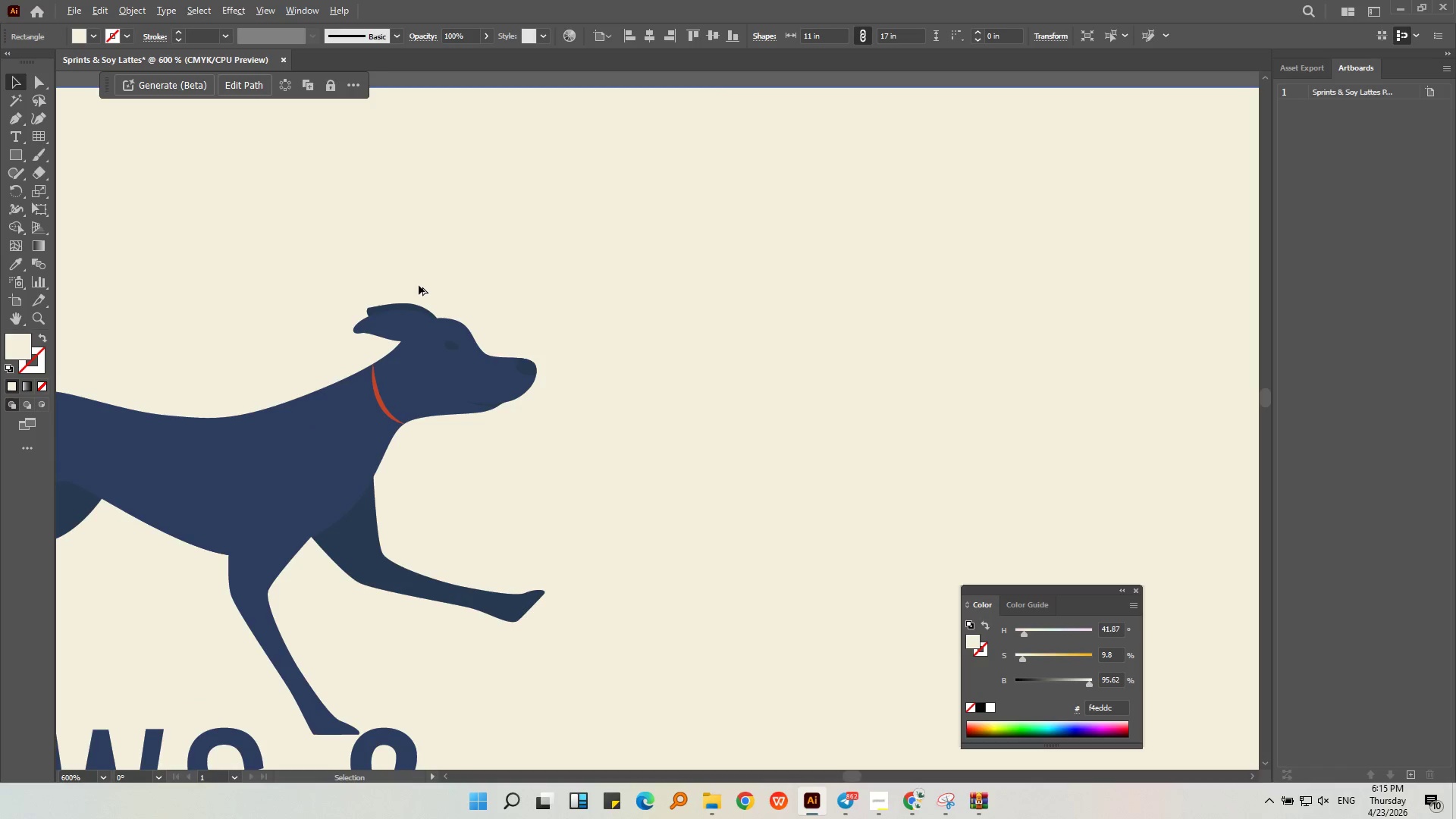 
scroll: coordinate [481, 287], scroll_direction: down, amount: 2.0
 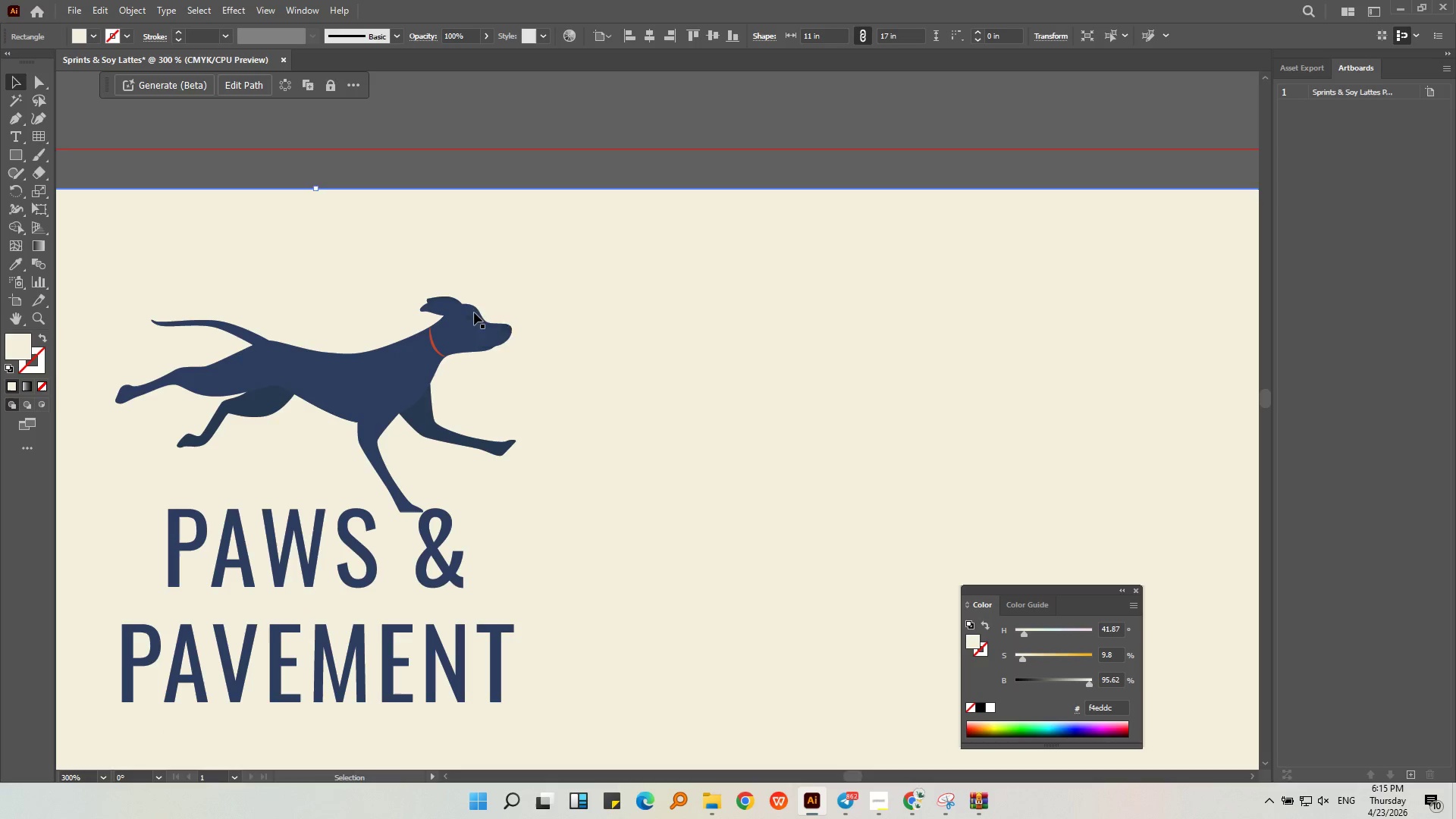 
hold_key(key=AltLeft, duration=0.53)
scroll: coordinate [470, 317], scroll_direction: up, amount: 5.0
 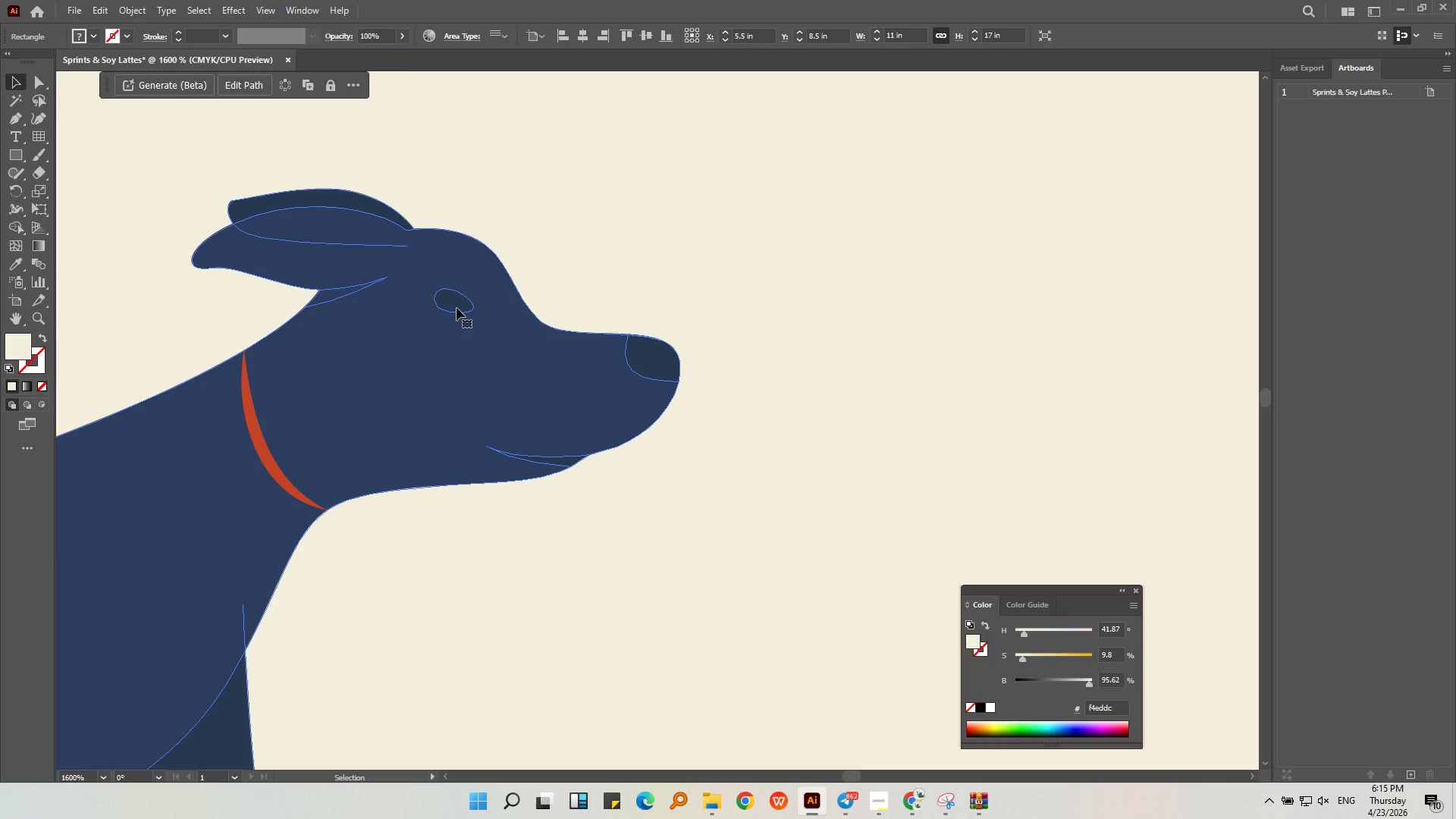 
double_click([452, 302])
 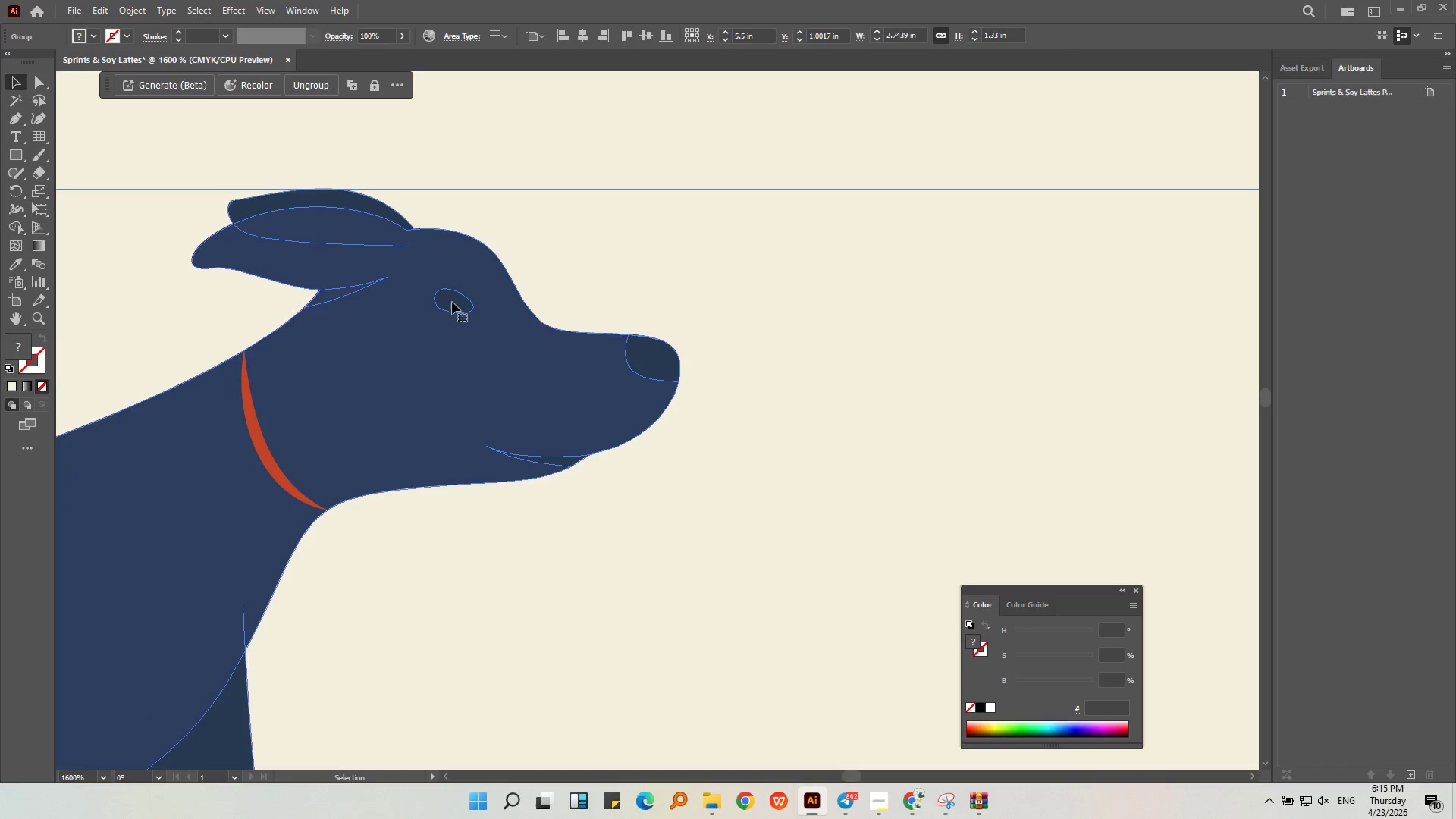 
triple_click([452, 302])
 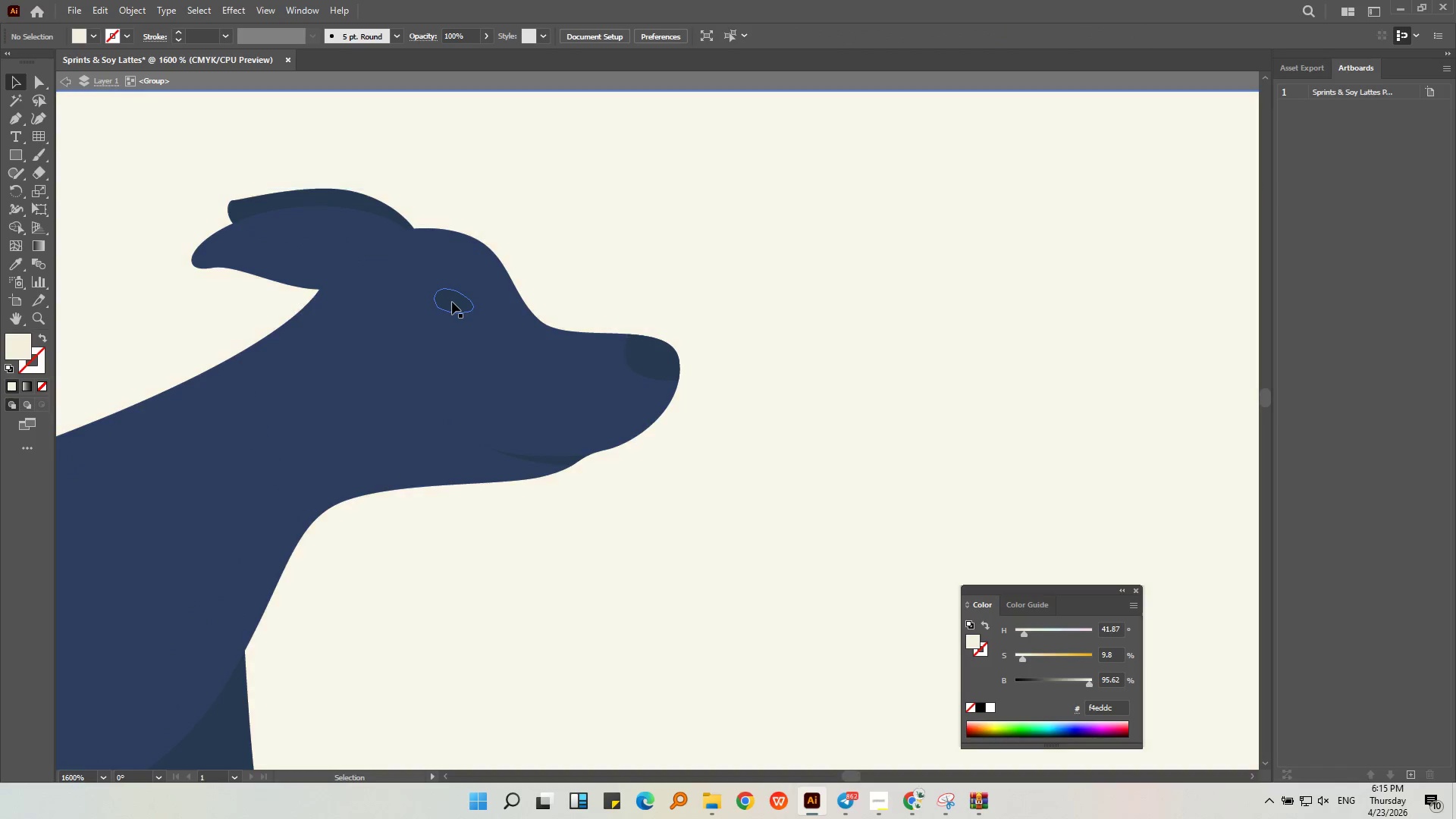 
triple_click([452, 302])
 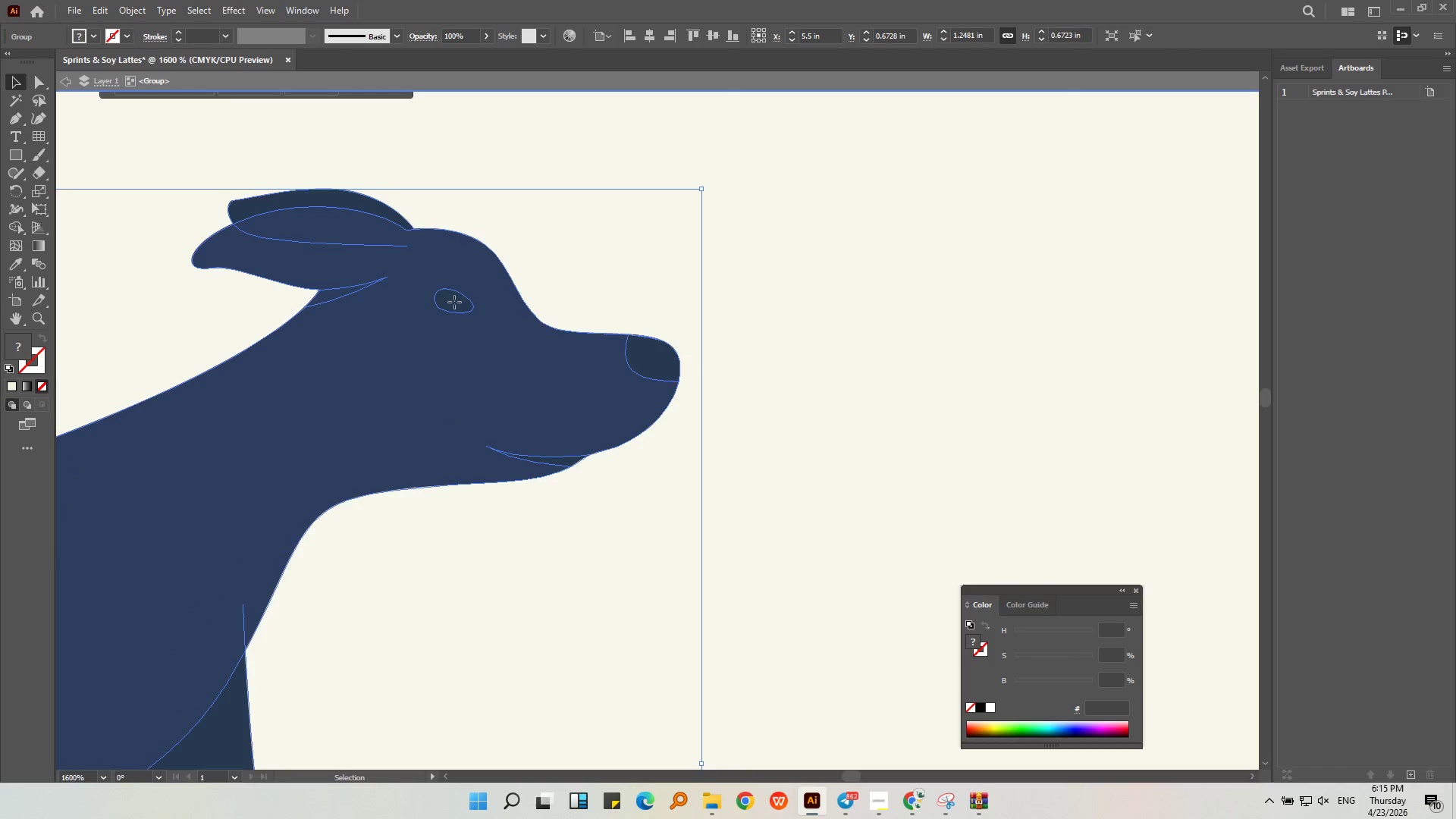 
double_click([454, 302])
 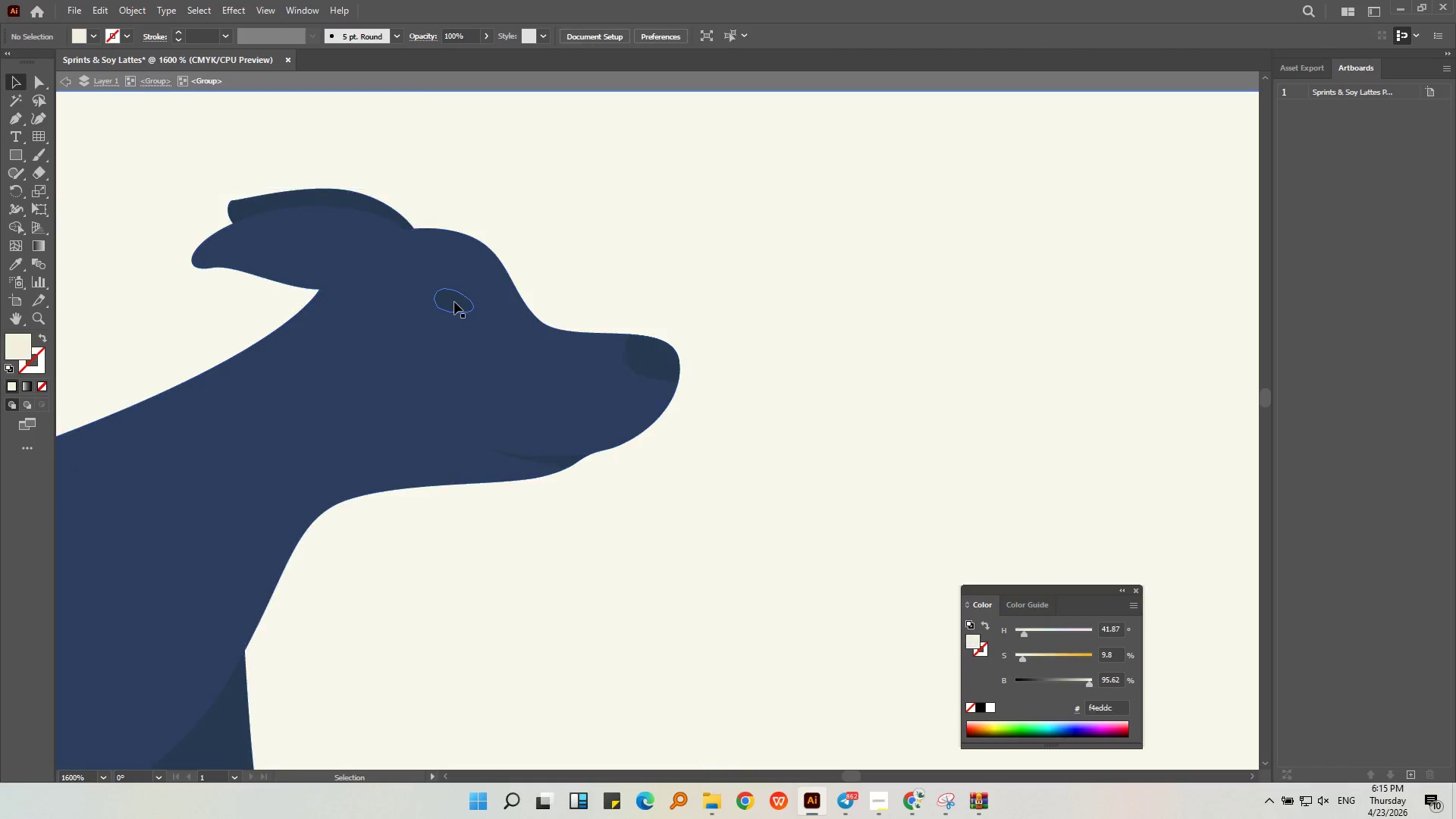 
triple_click([454, 302])
 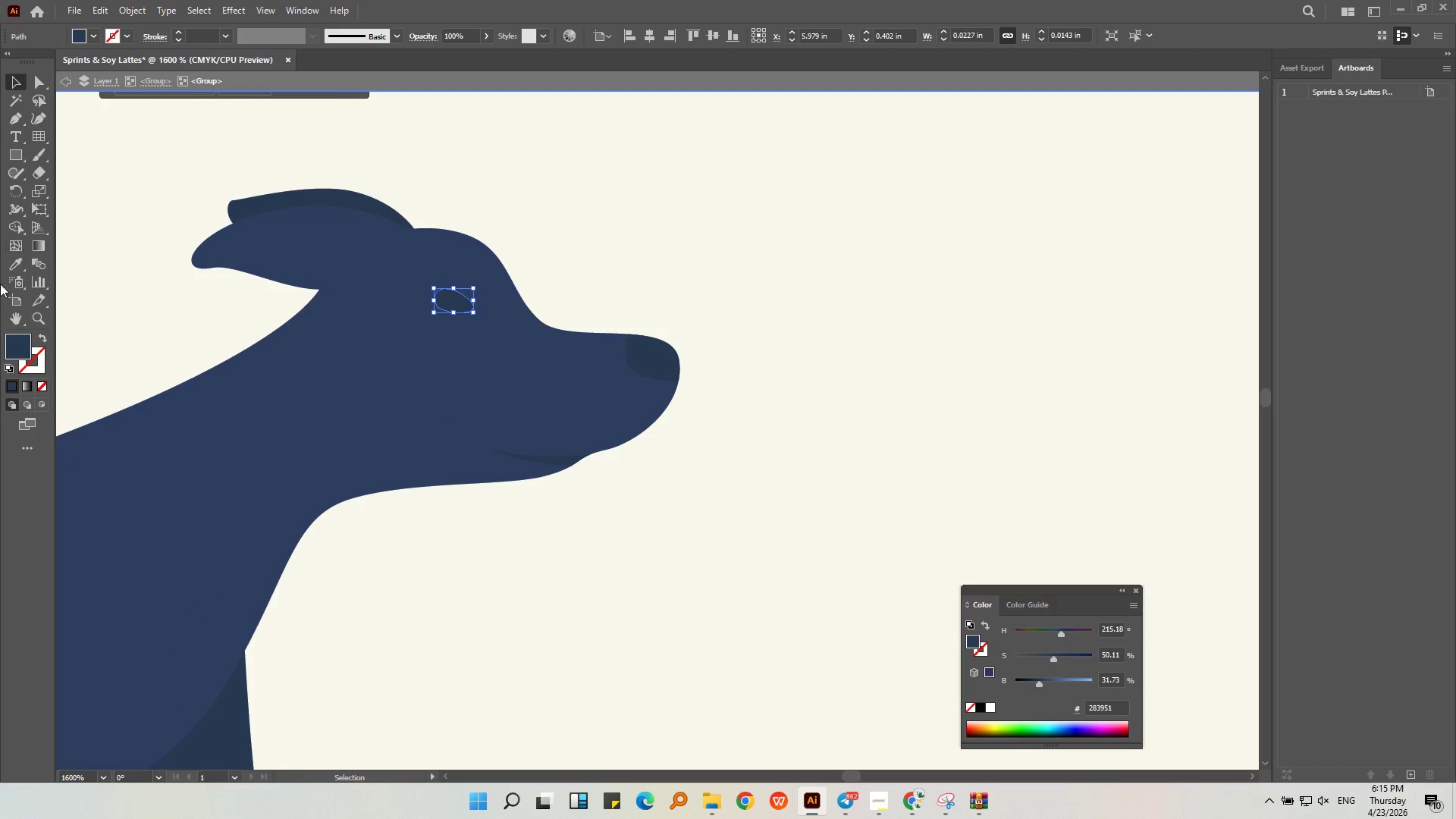 
left_click([11, 260])
 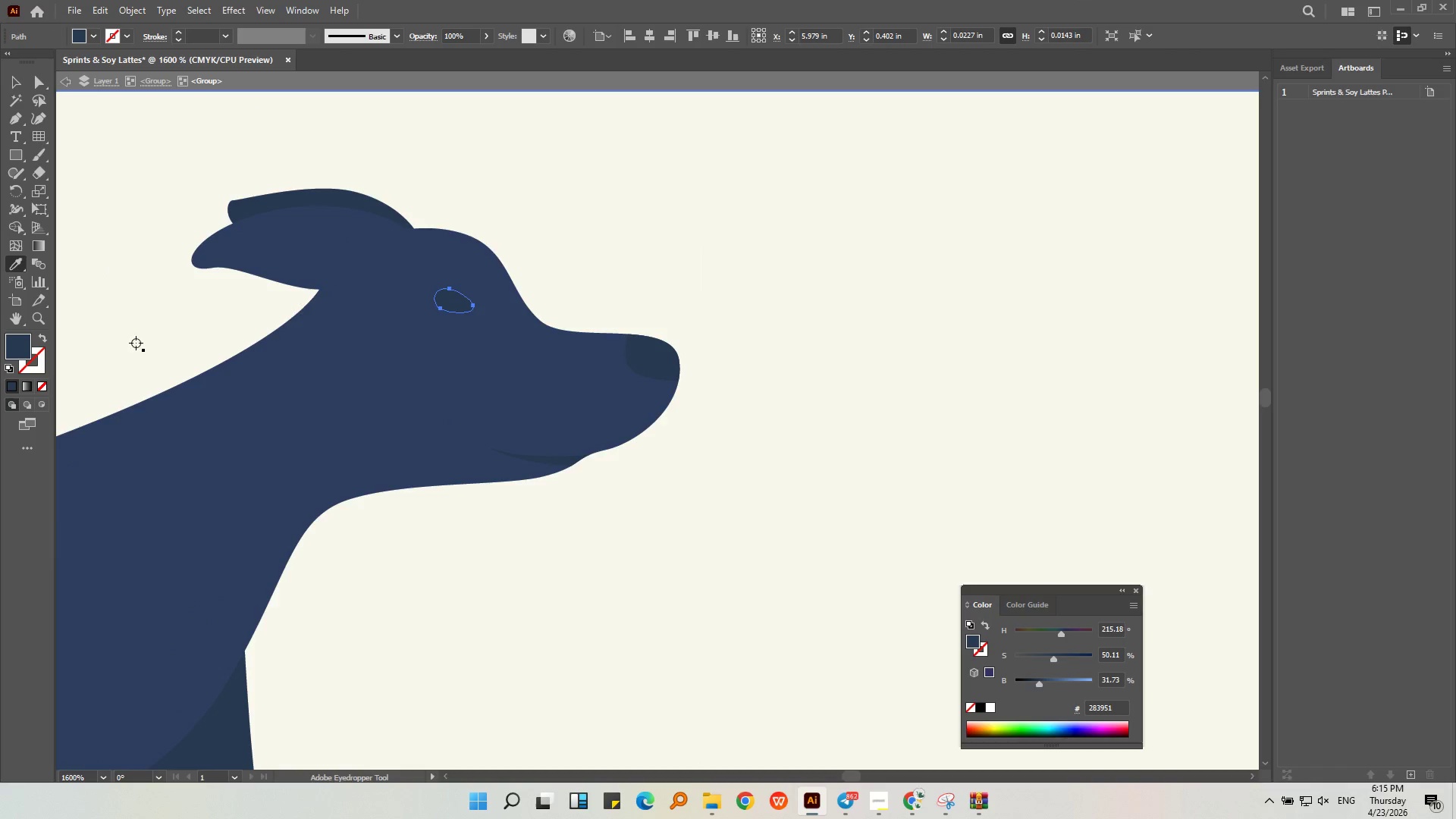 
key(Alt+AltLeft)
 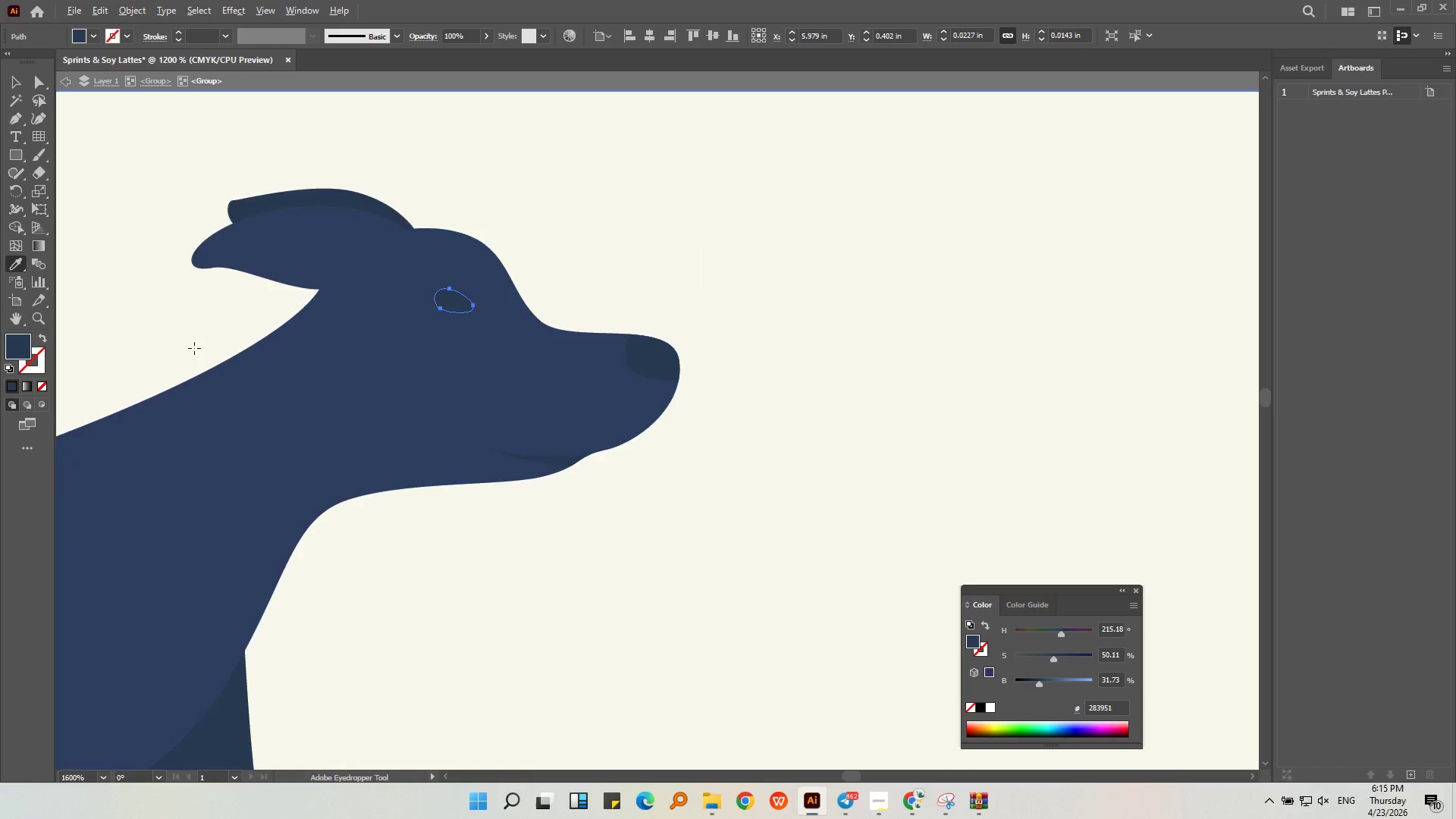 
scroll: coordinate [192, 350], scroll_direction: down, amount: 1.0
 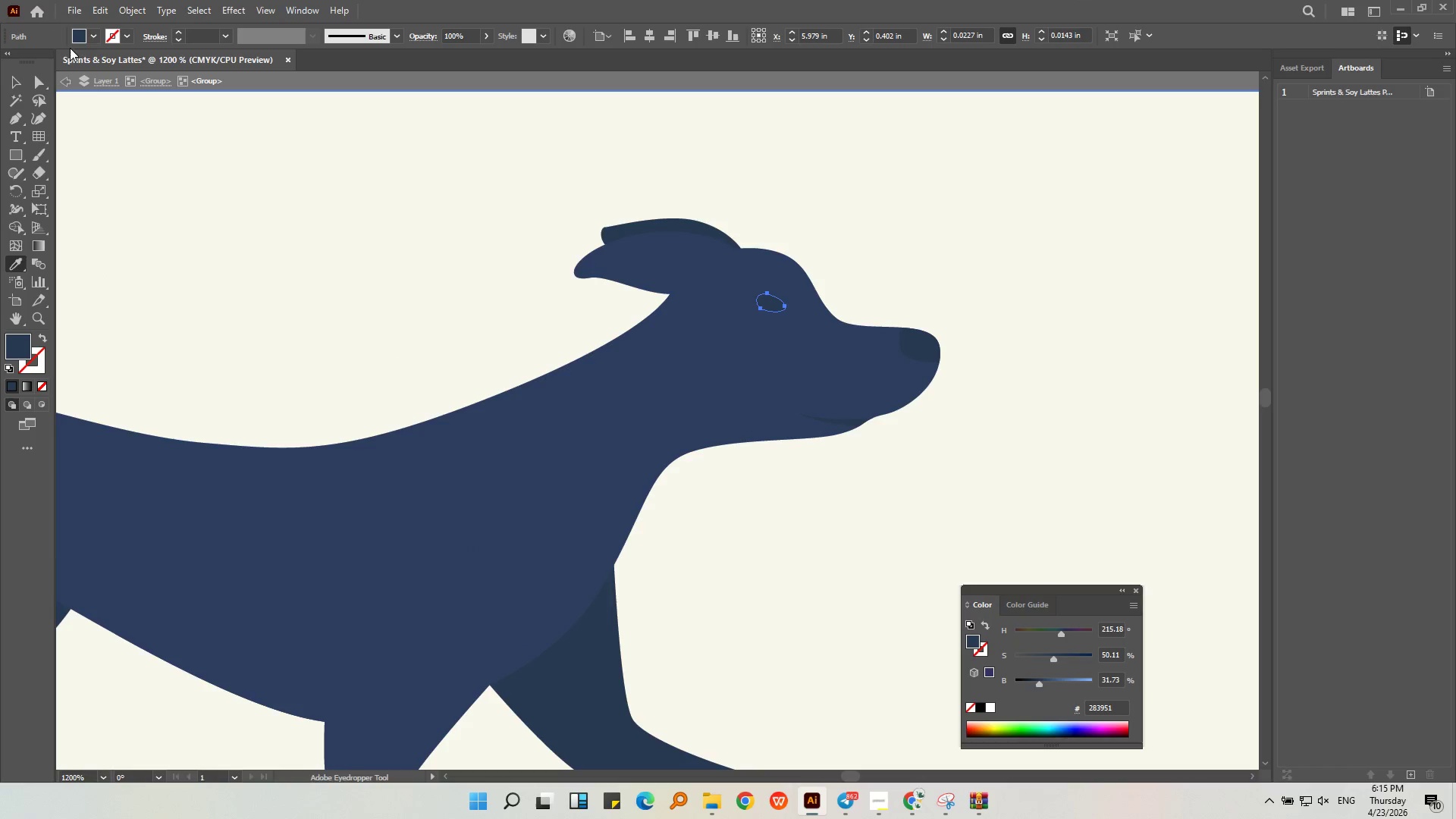 
left_click([113, 61])
 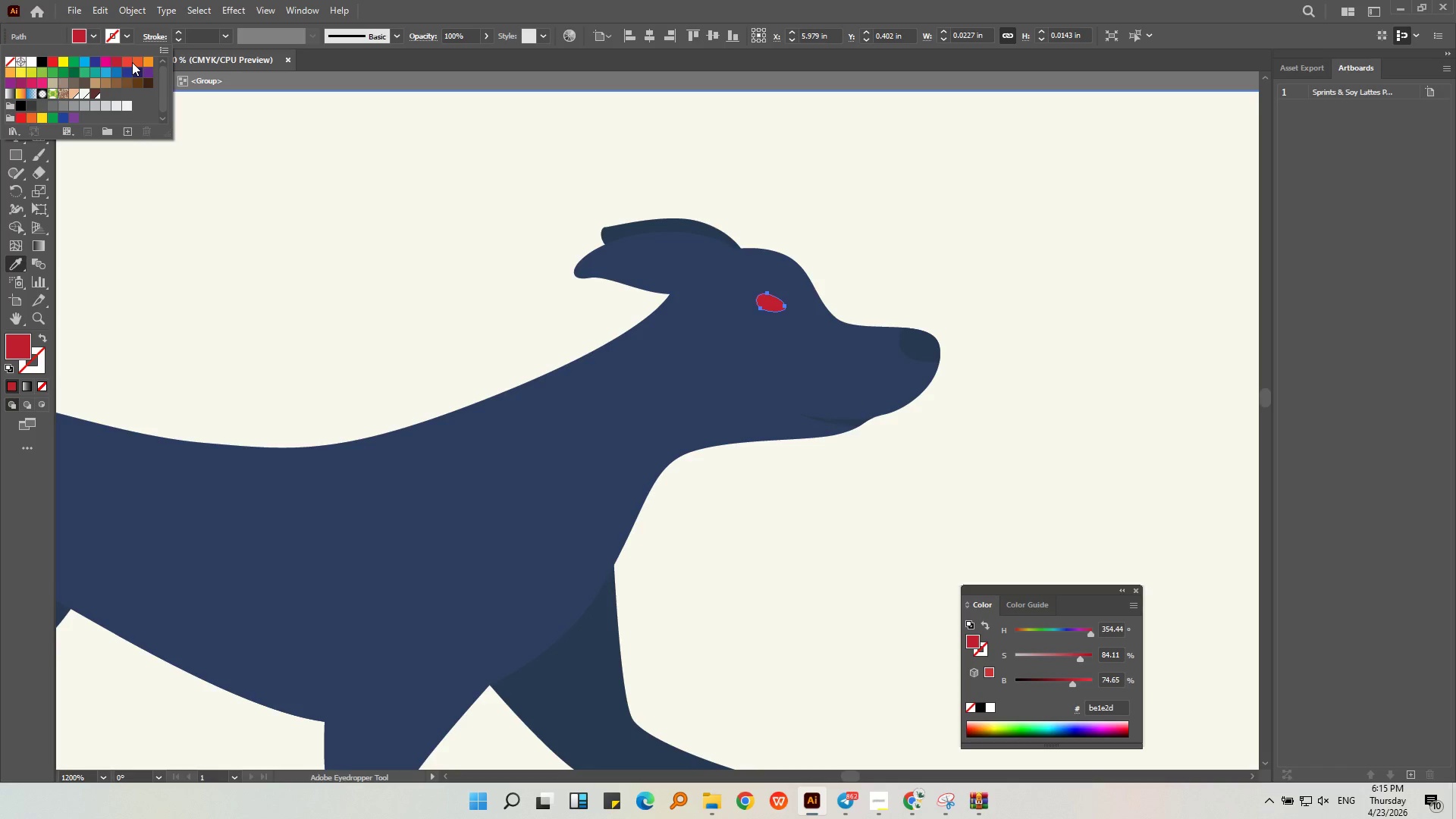 
double_click([137, 61])
 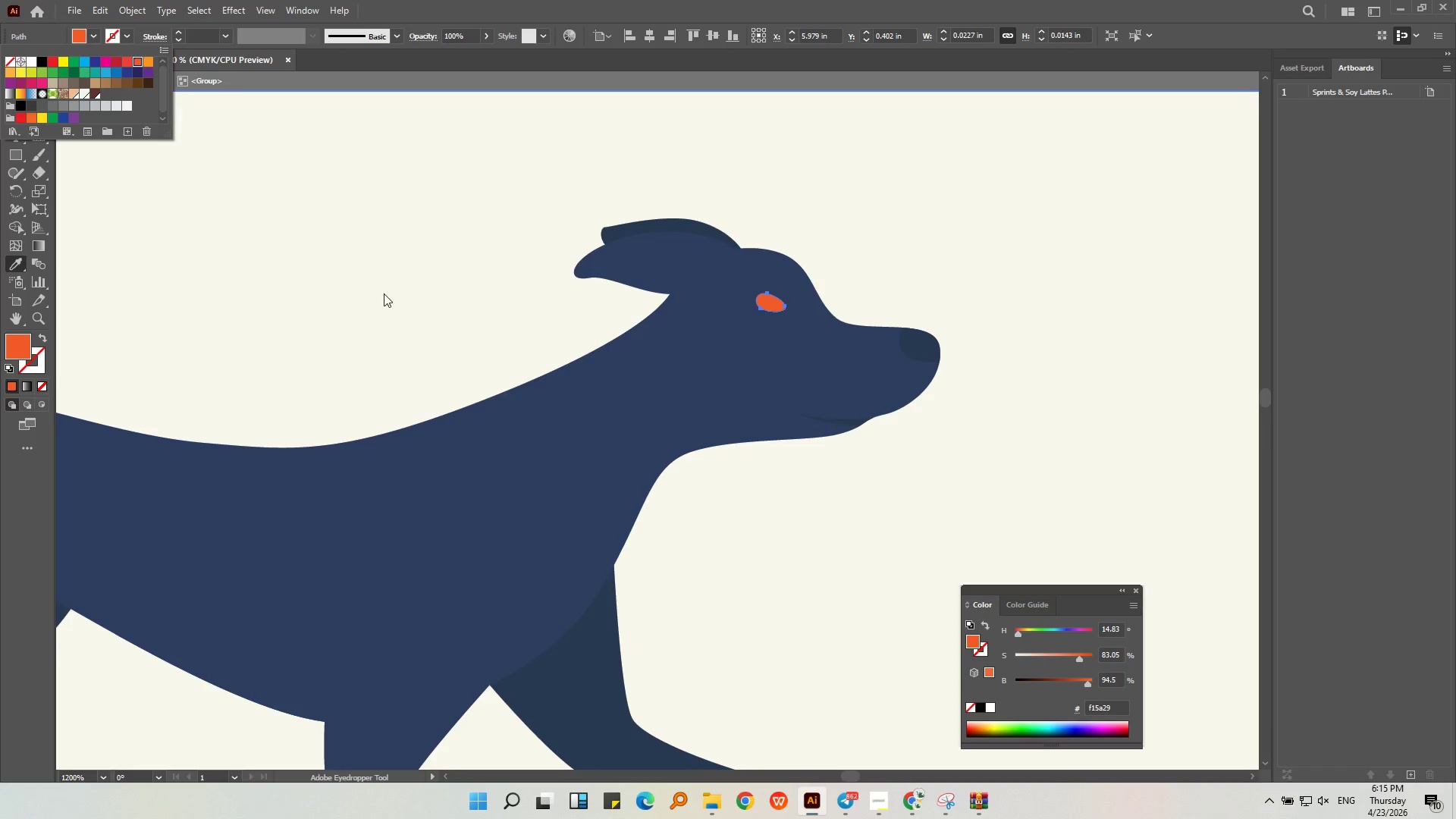 
triple_click([385, 297])
 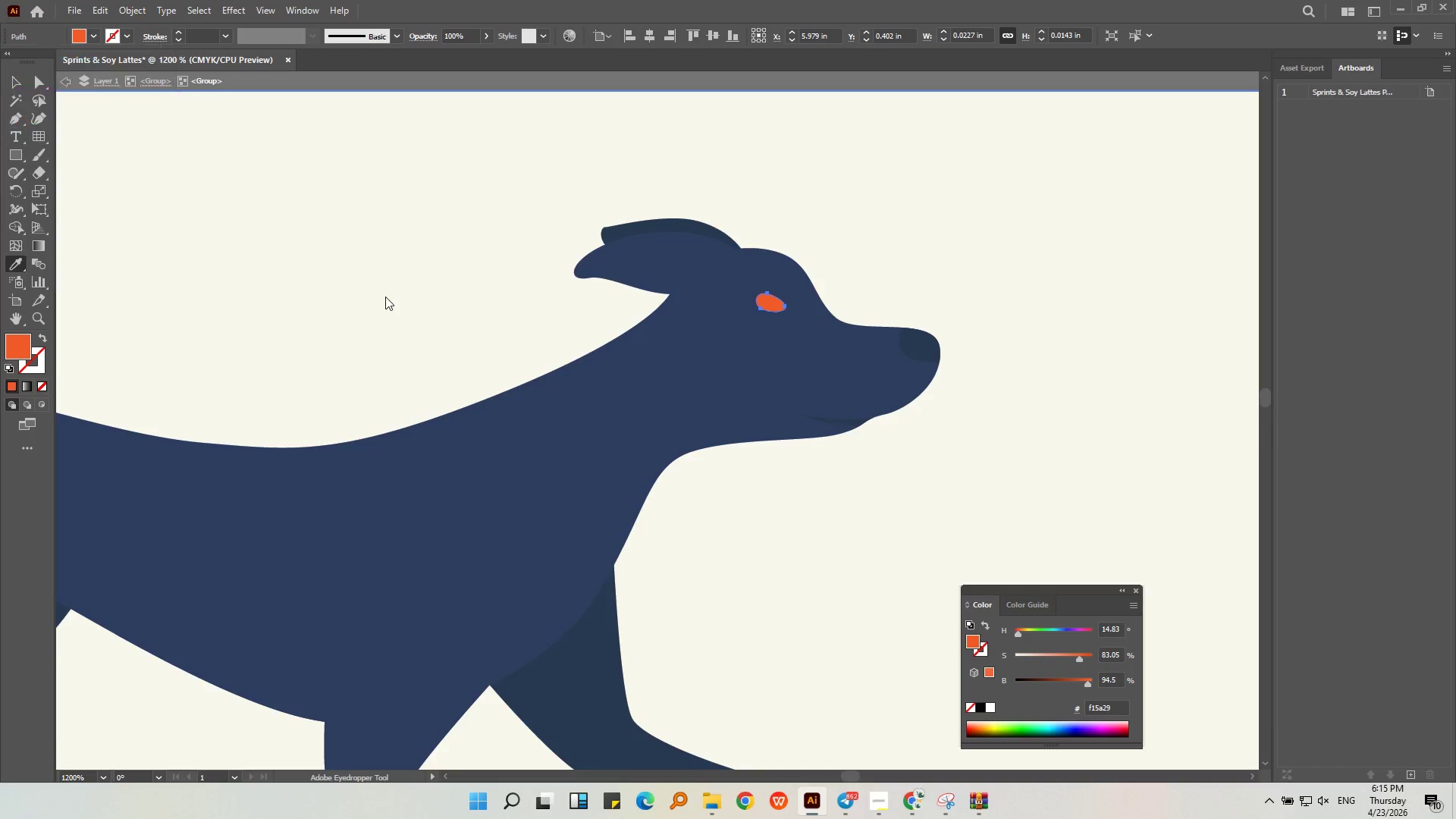 
triple_click([385, 297])
 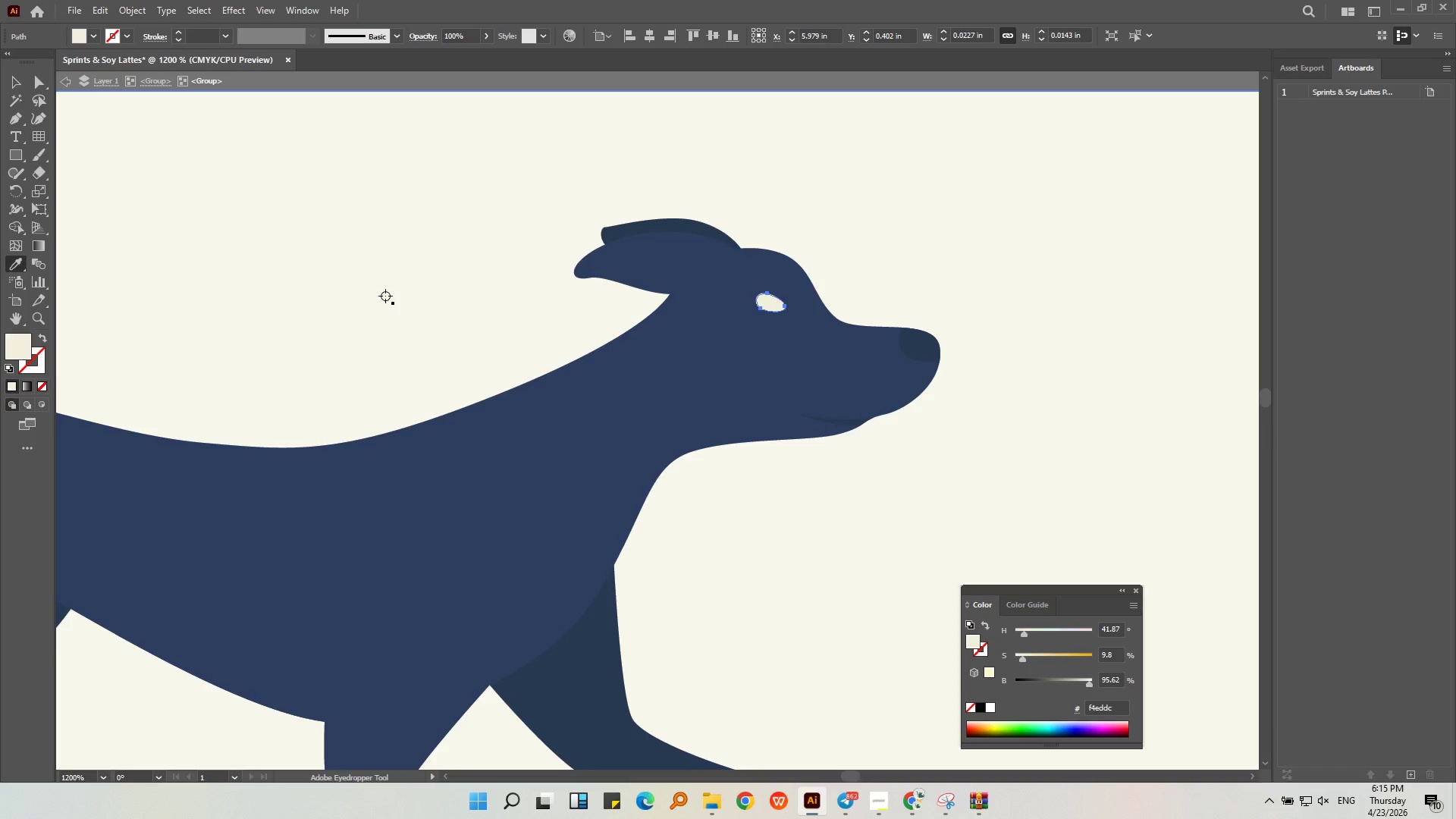 
key(Alt+AltLeft)
 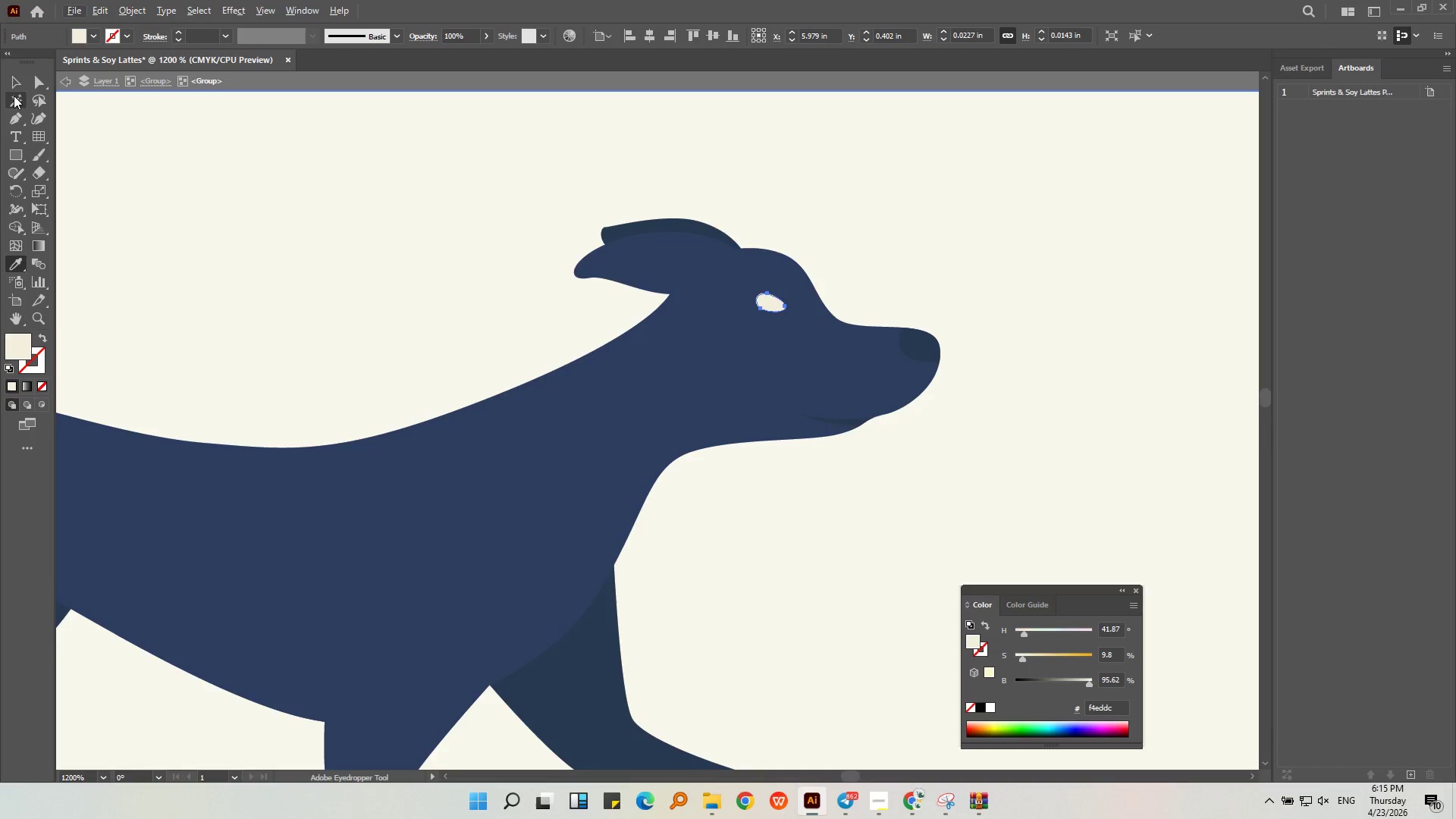 
left_click([7, 86])
 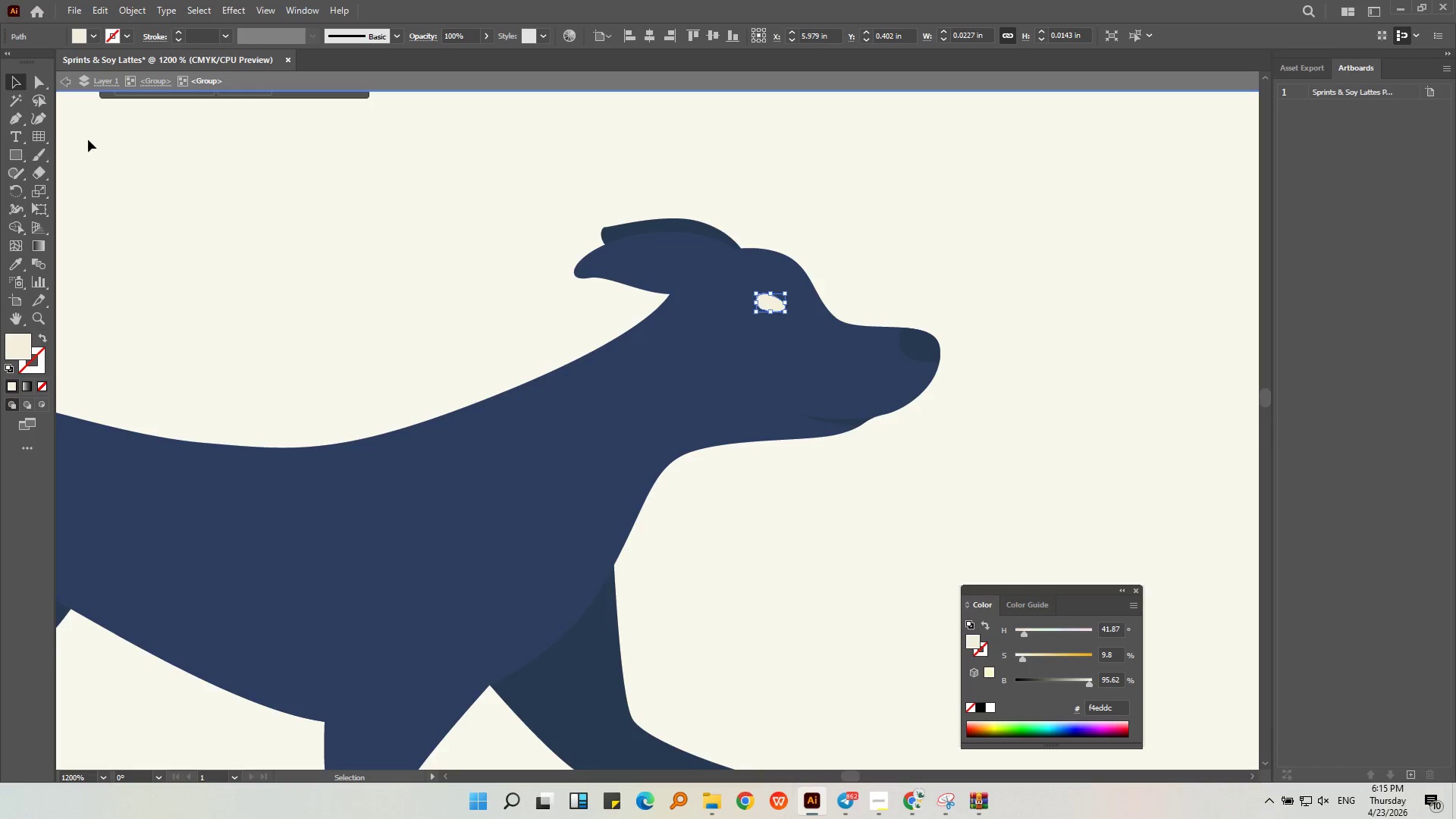 
key(Alt+AltLeft)
 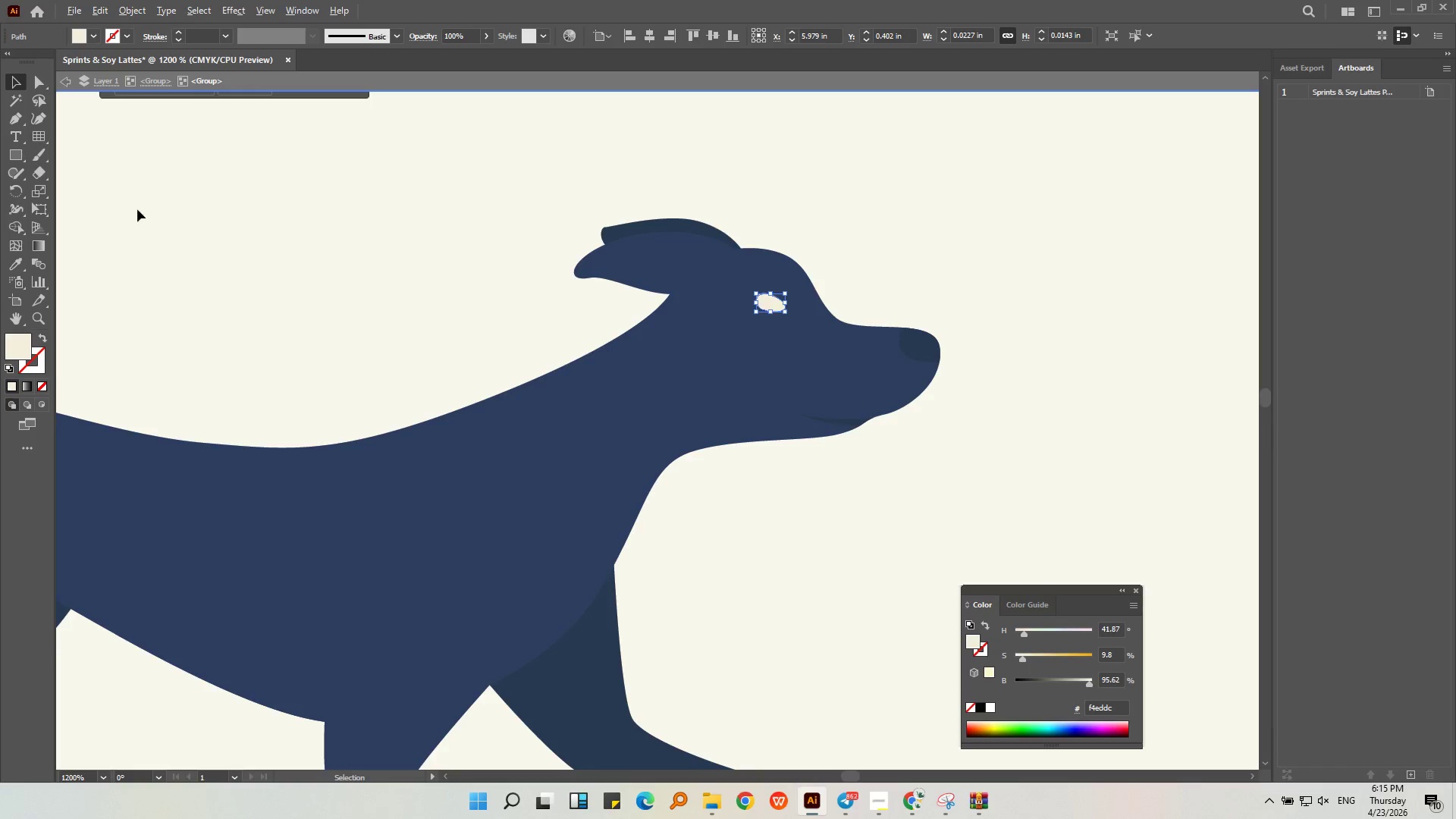 
left_click([912, 284])
 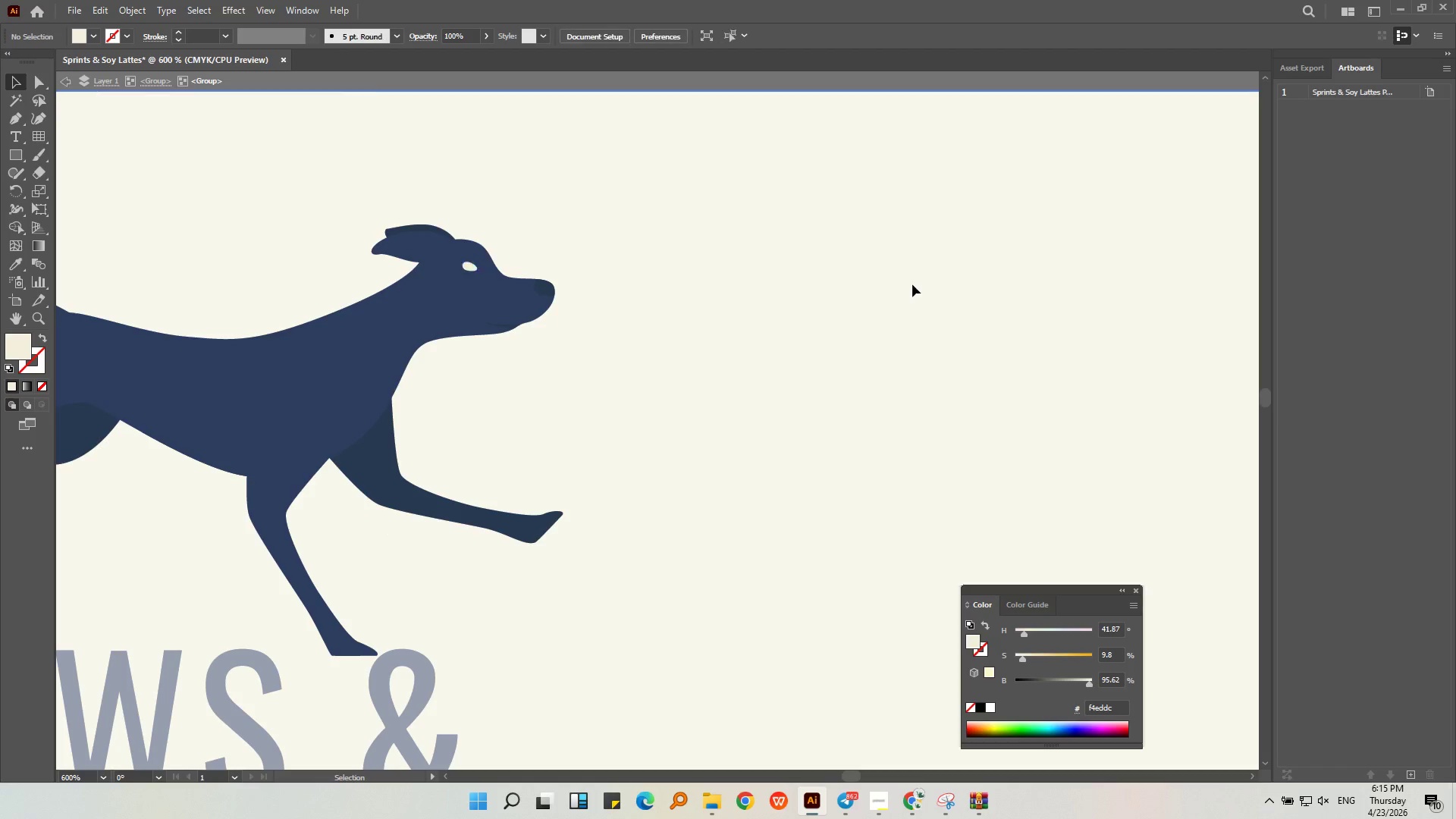 
scroll: coordinate [171, 222], scroll_direction: down, amount: 2.0
 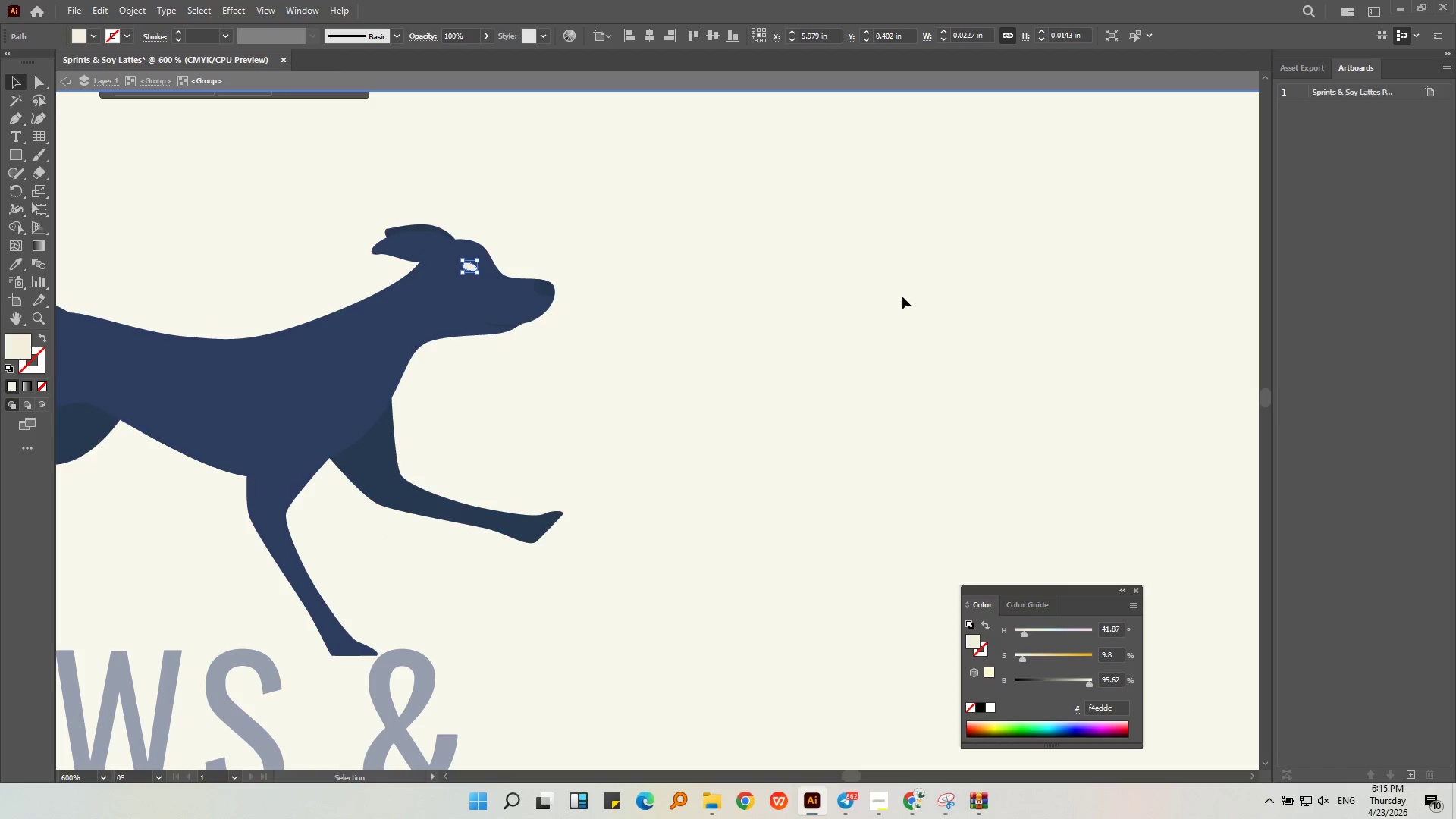 
double_click([912, 284])
 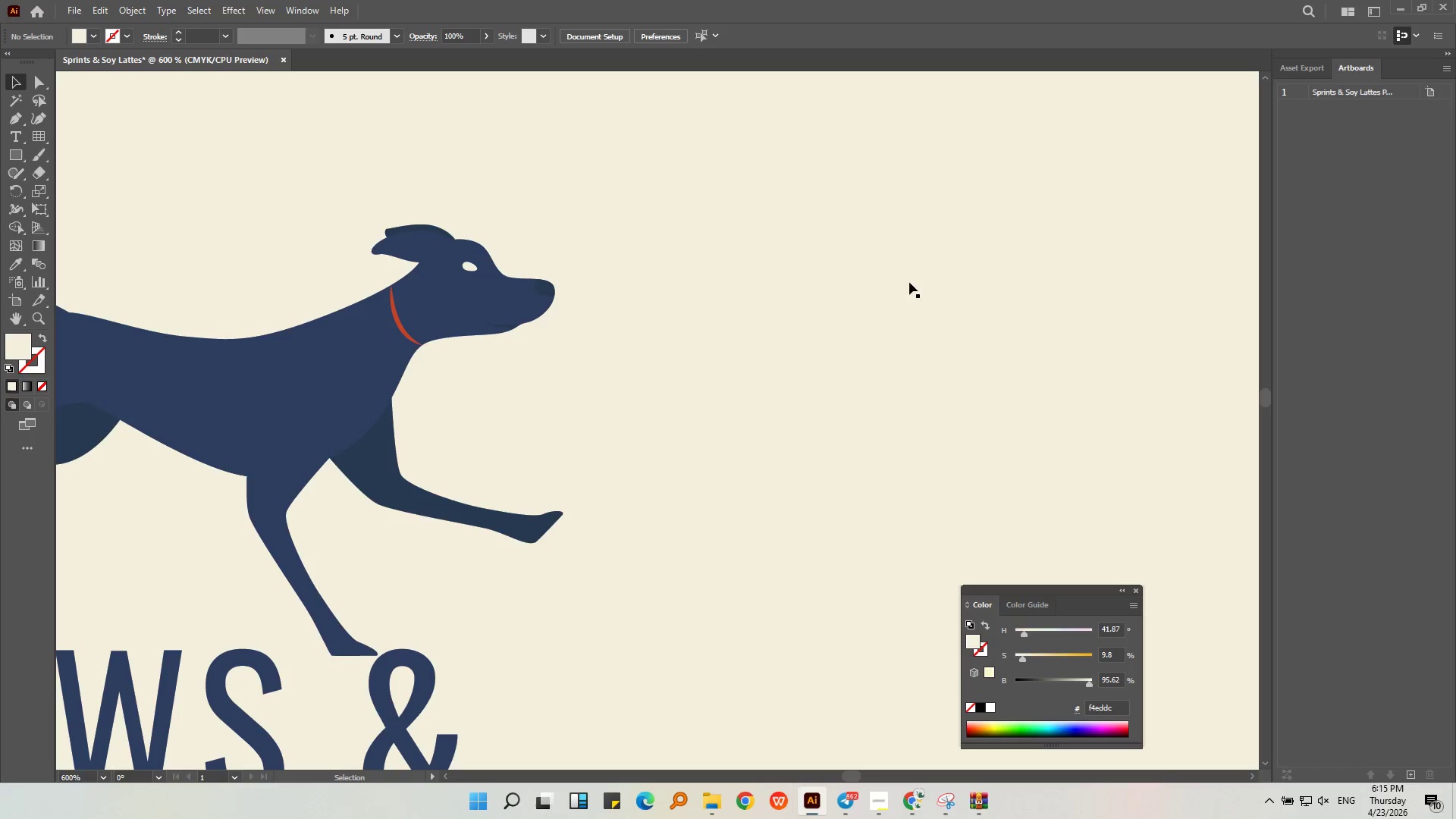 
key(Alt+AltLeft)
 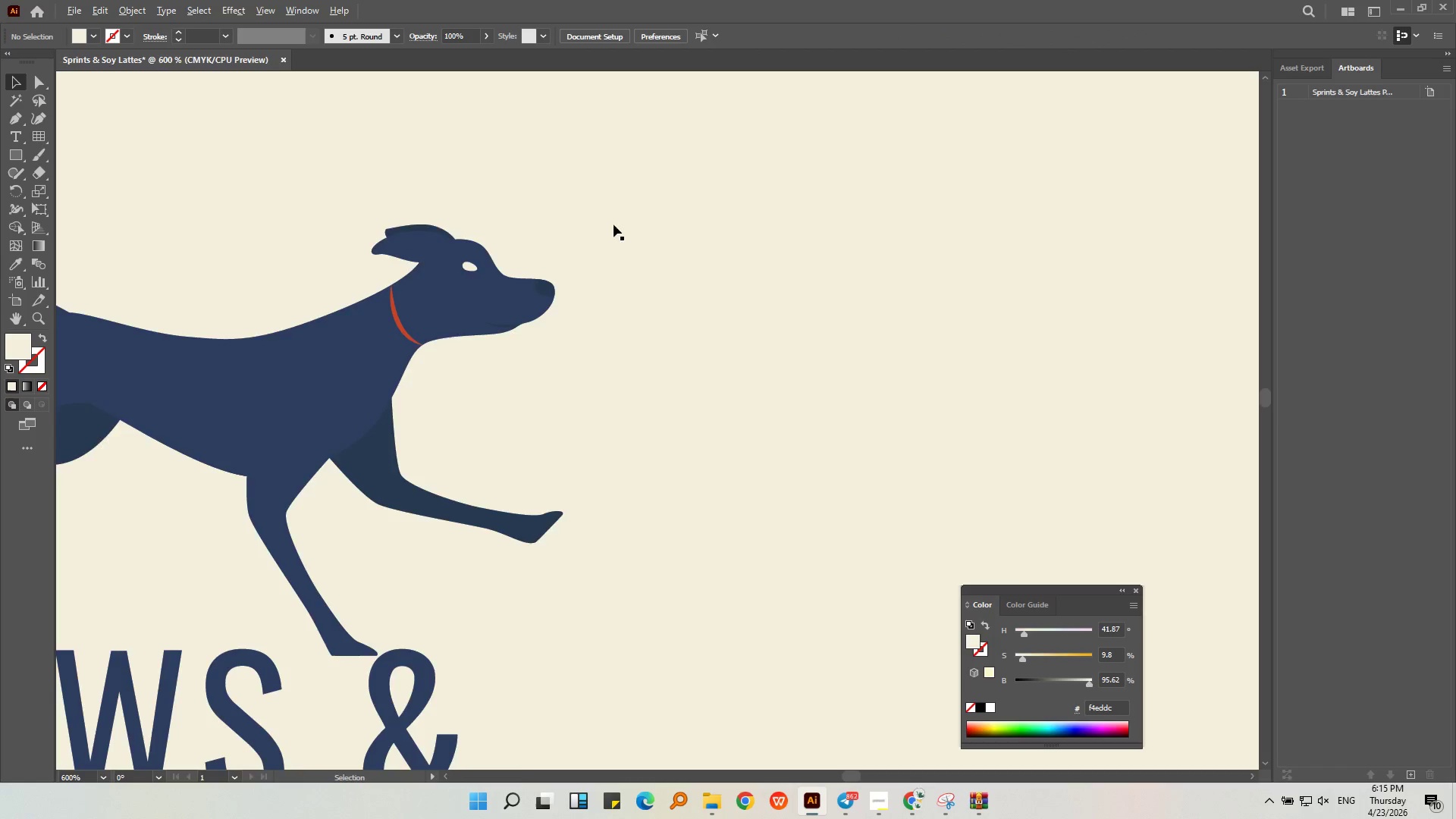 
key(Alt+AltLeft)
 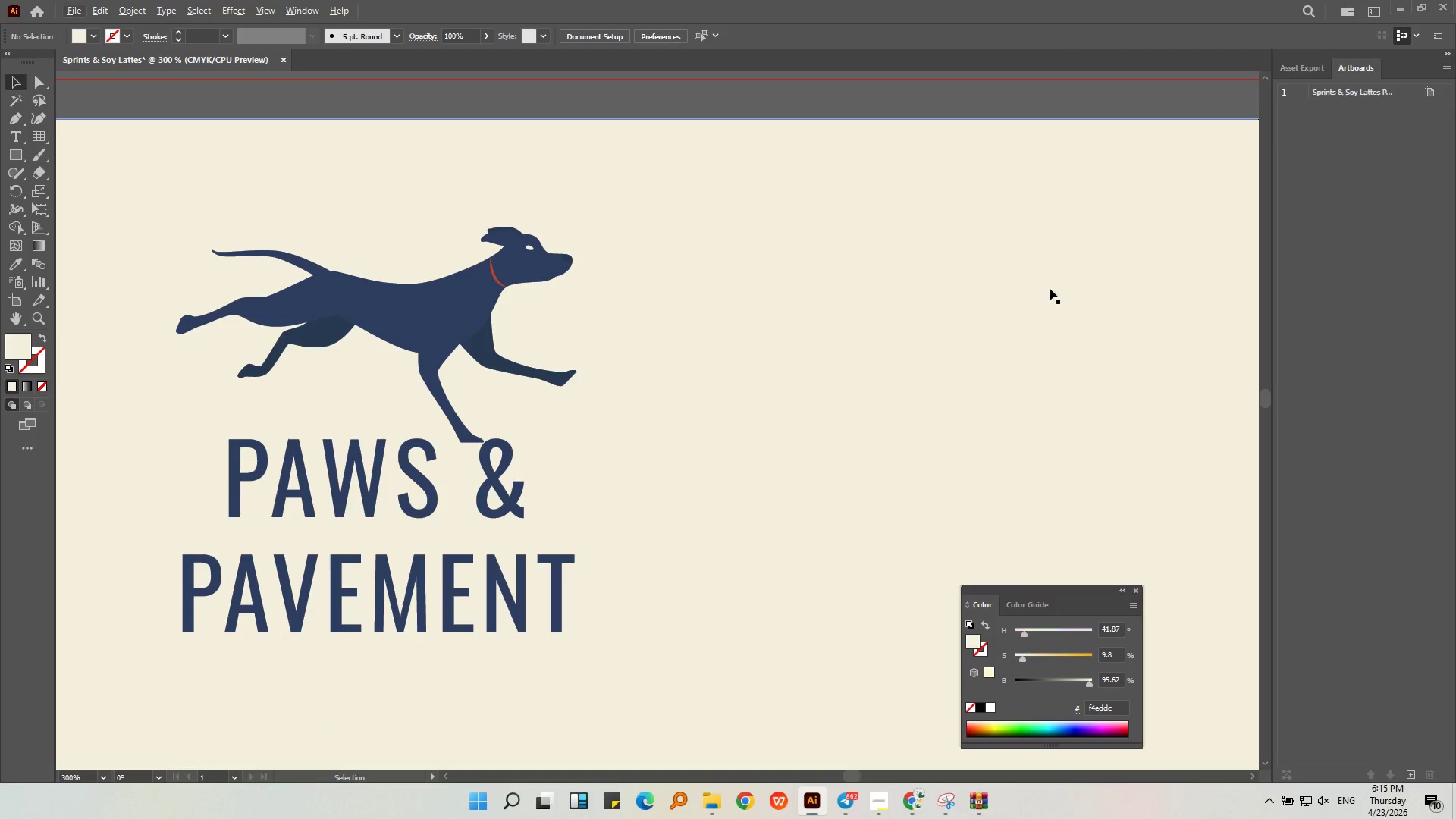 
scroll: coordinate [596, 224], scroll_direction: down, amount: 2.0
 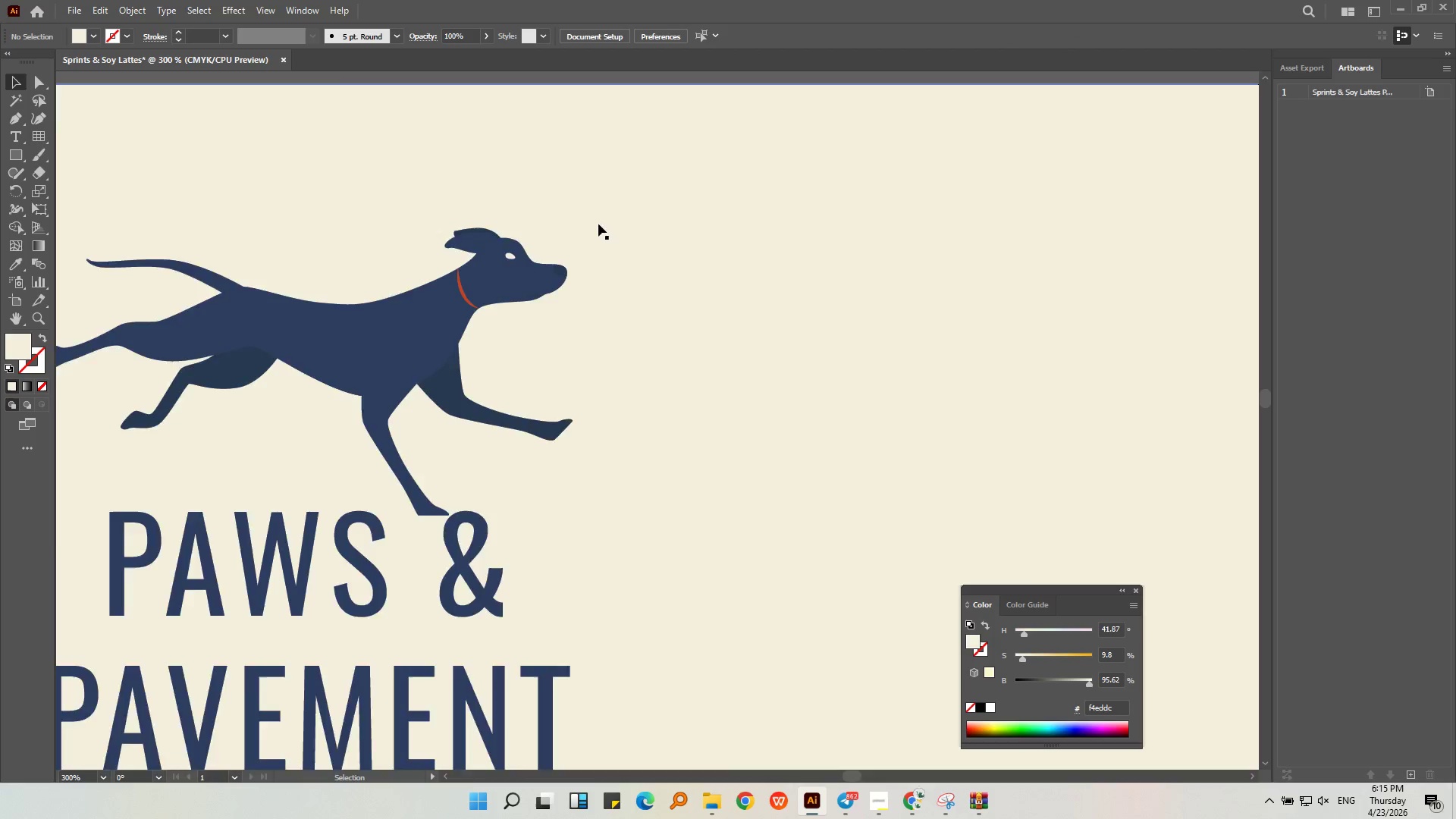 
key(Alt+AltLeft)
 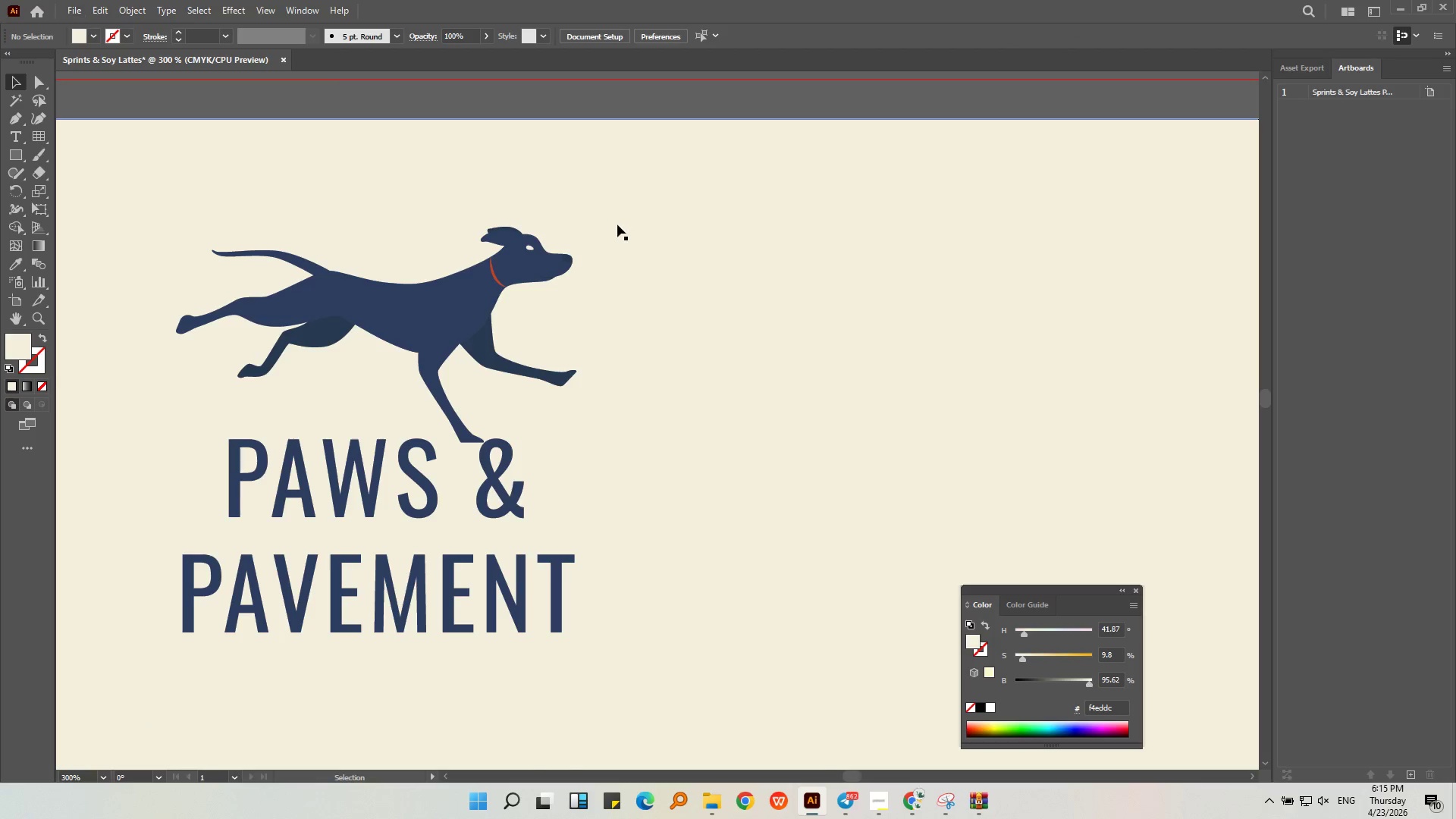 
scroll: coordinate [617, 225], scroll_direction: down, amount: 2.0
 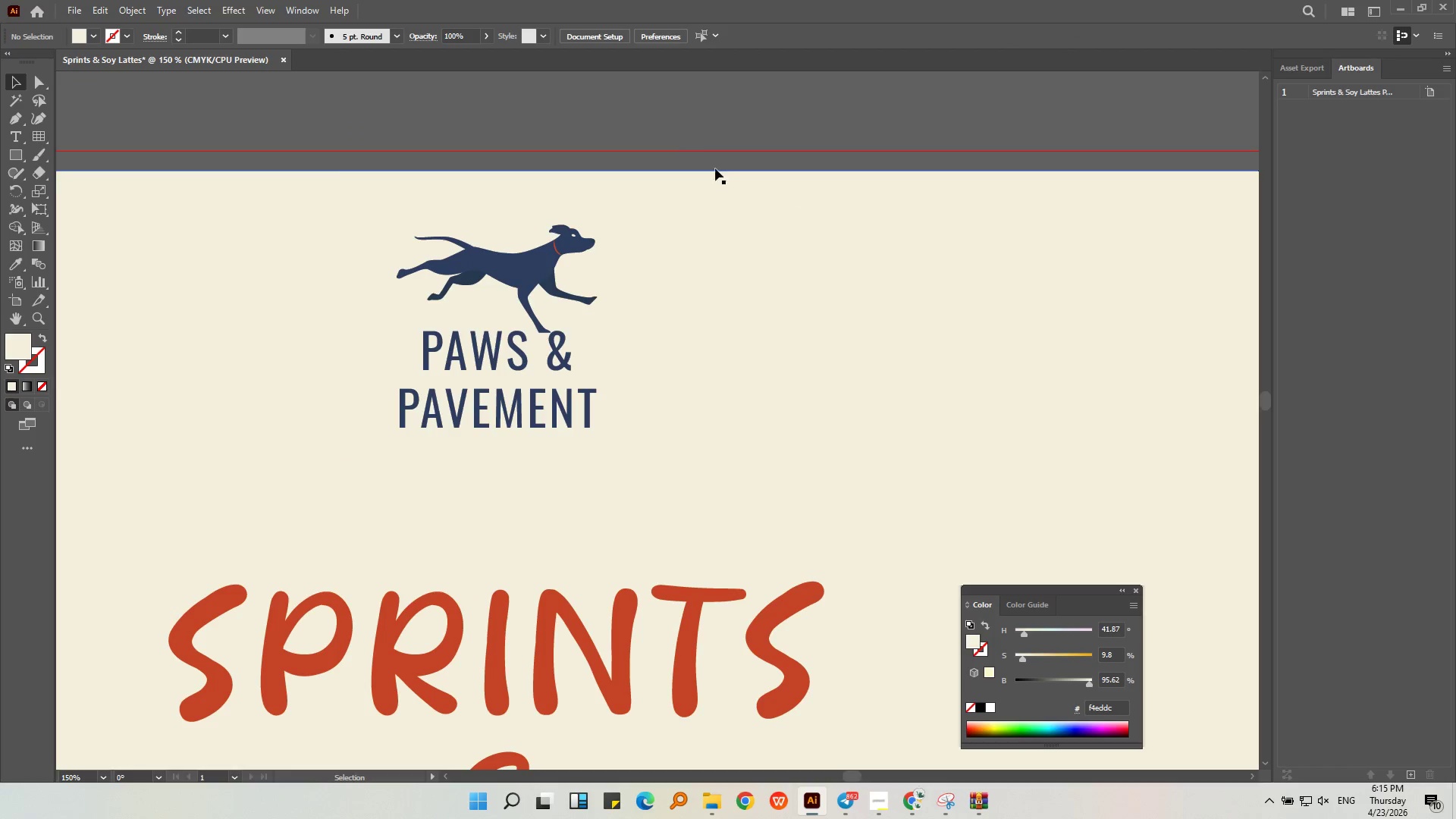 
left_click([687, 136])
 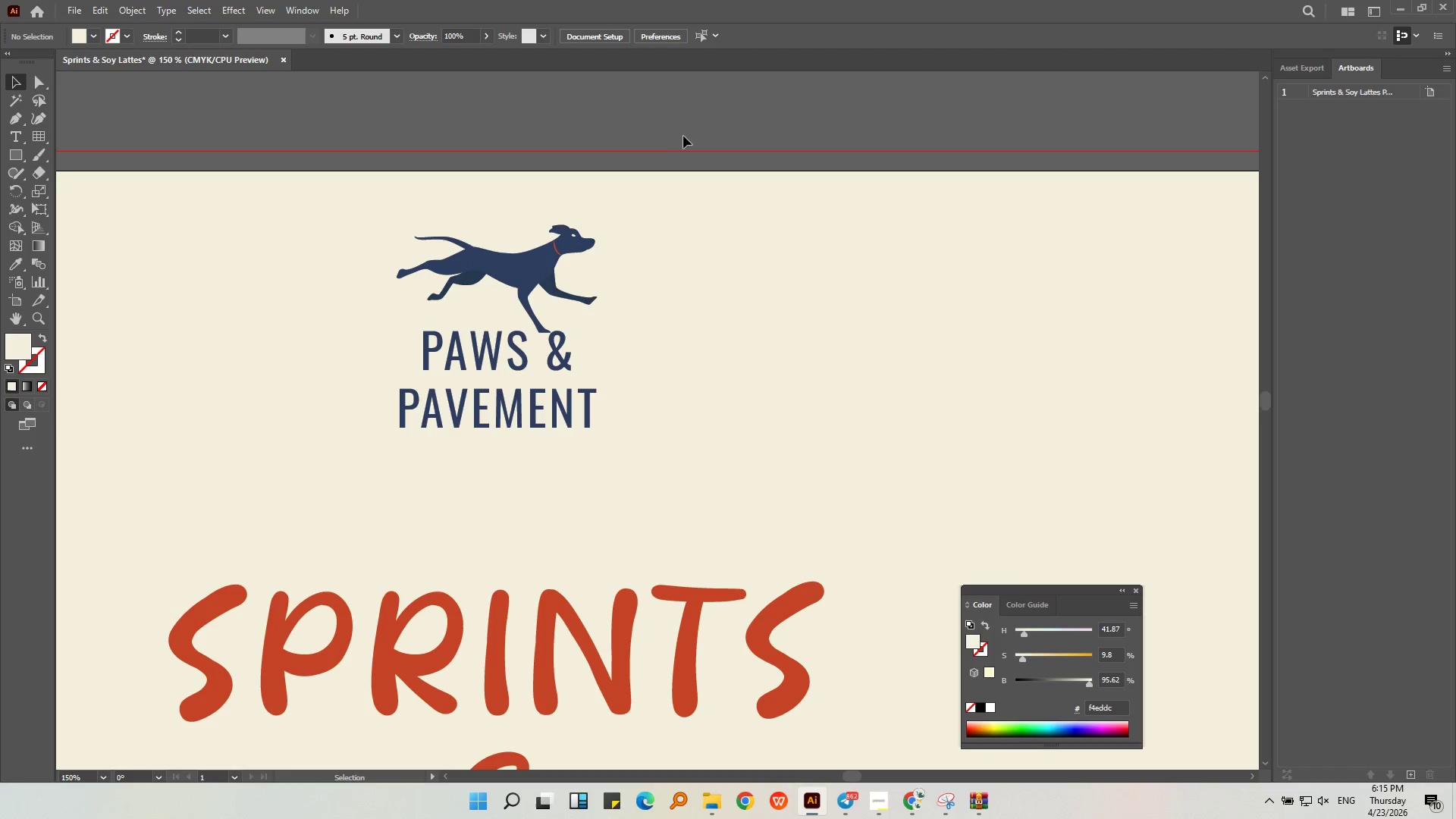 
key(Alt+AltLeft)
 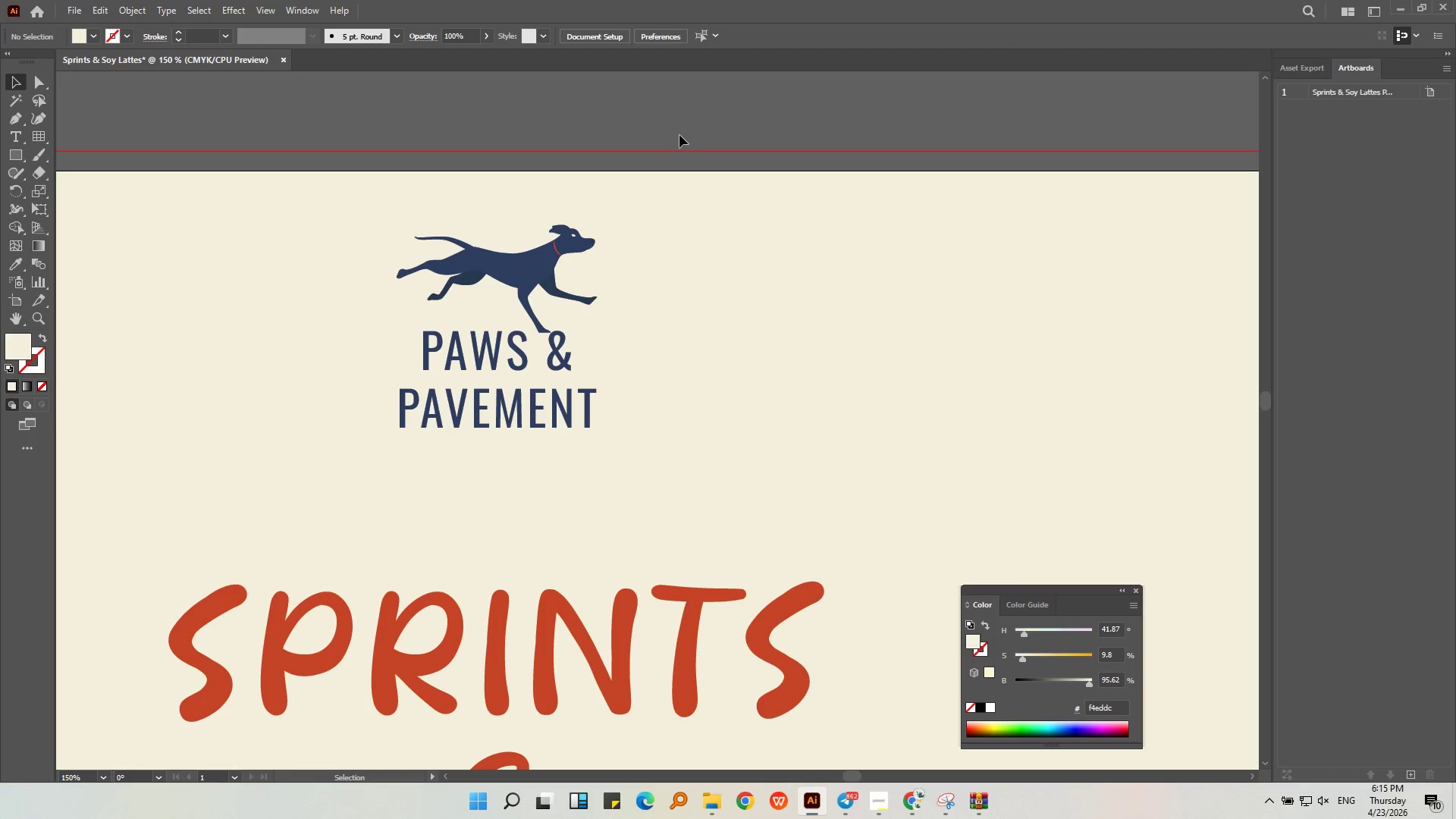 
scroll: coordinate [679, 135], scroll_direction: down, amount: 1.0
 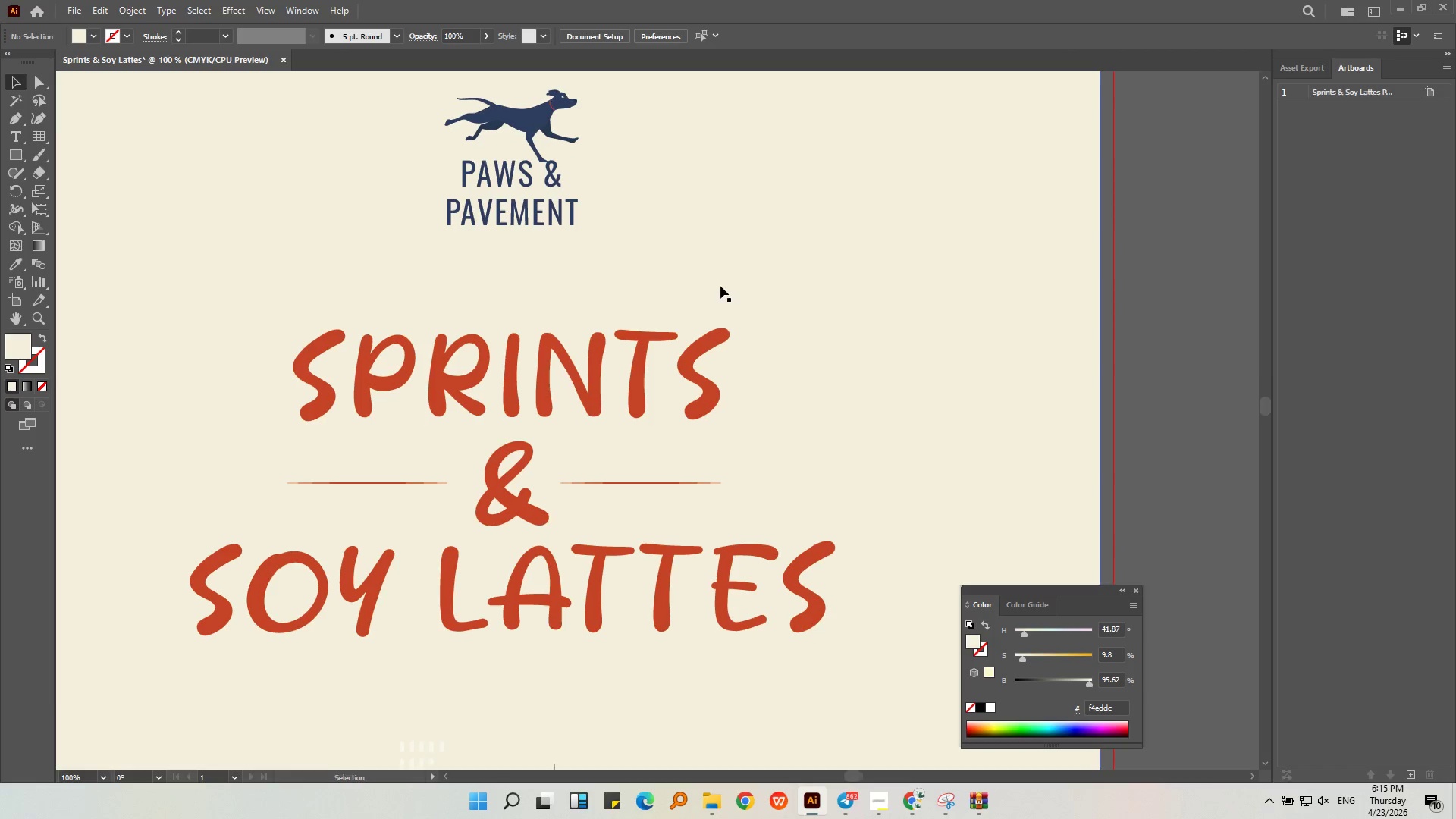 
hold_key(key=AltLeft, duration=0.75)
scroll: coordinate [737, 328], scroll_direction: down, amount: 4.0
 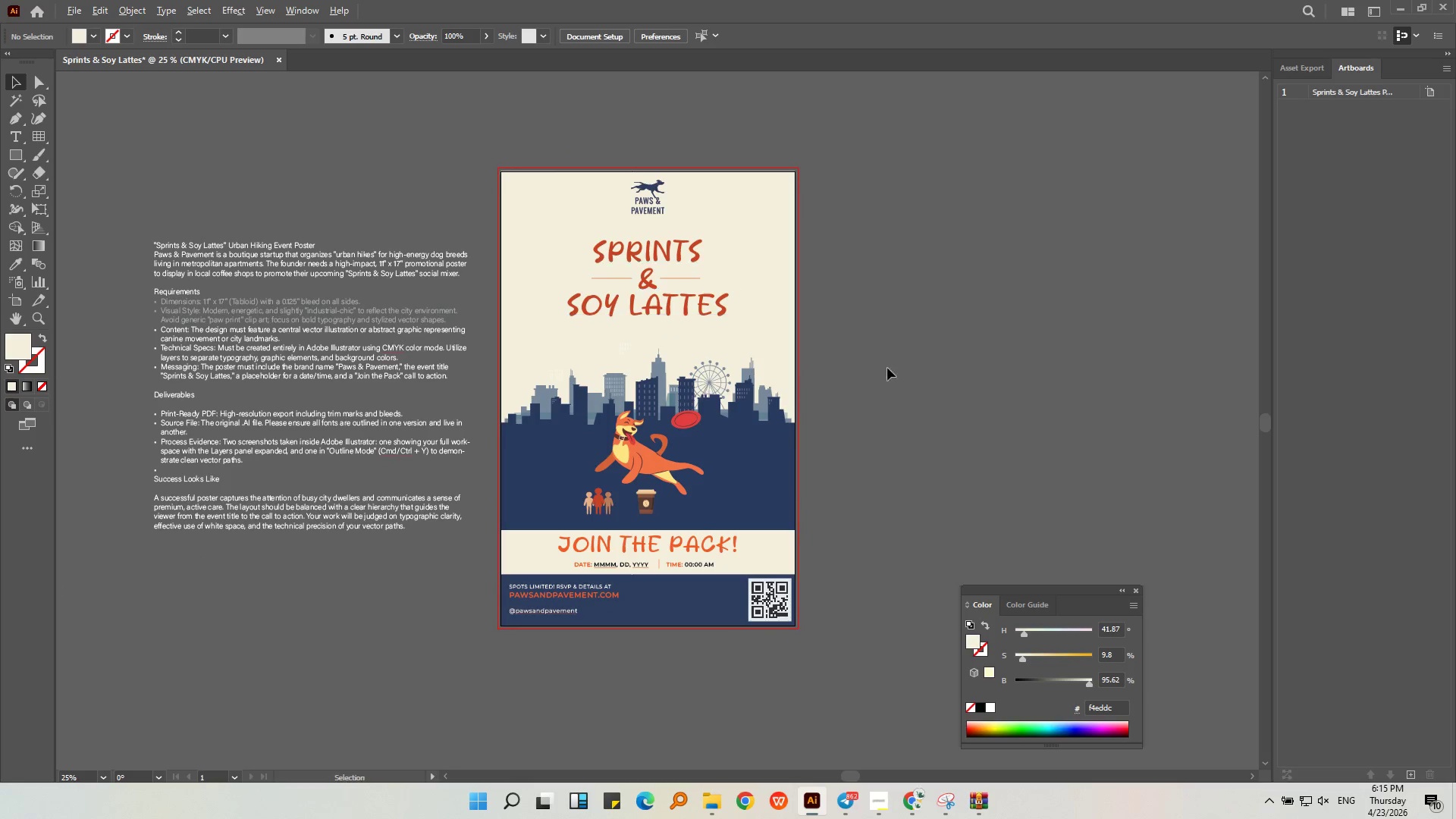 
left_click([922, 381])
 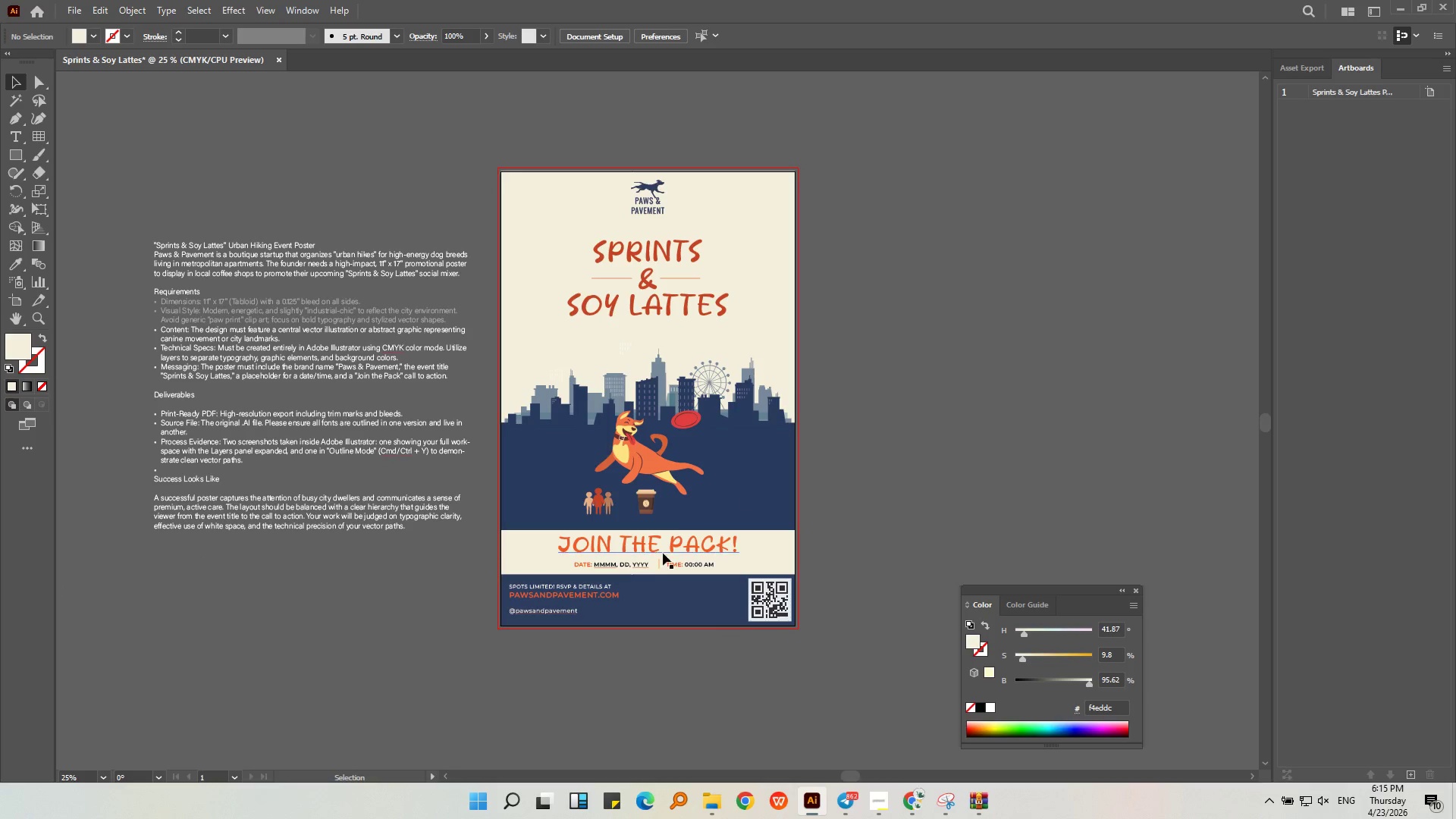 
hold_key(key=AltLeft, duration=0.42)
scroll: coordinate [599, 526], scroll_direction: up, amount: 4.0